 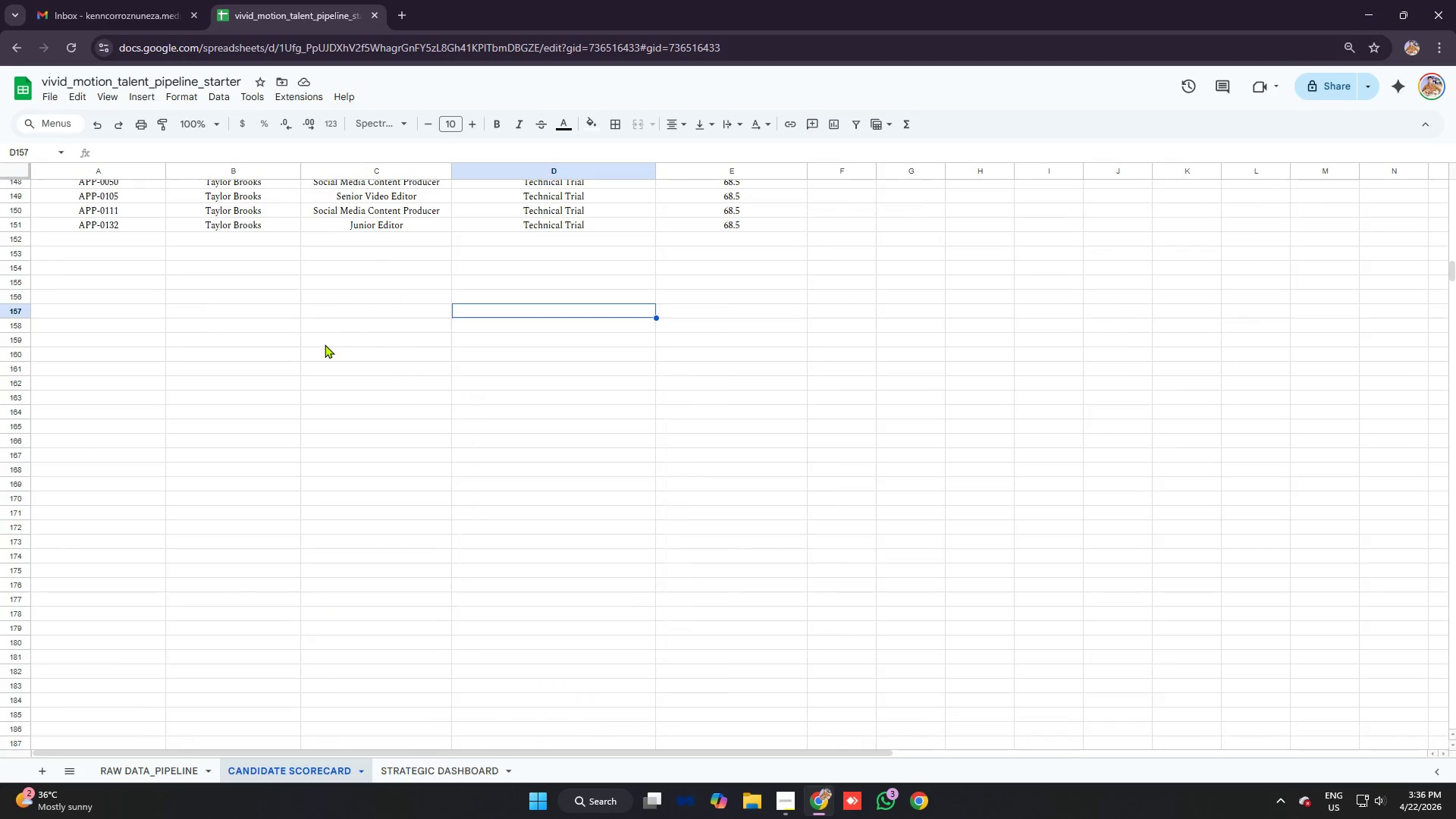 
scroll: coordinate [464, 327], scroll_direction: up, amount: 39.0
 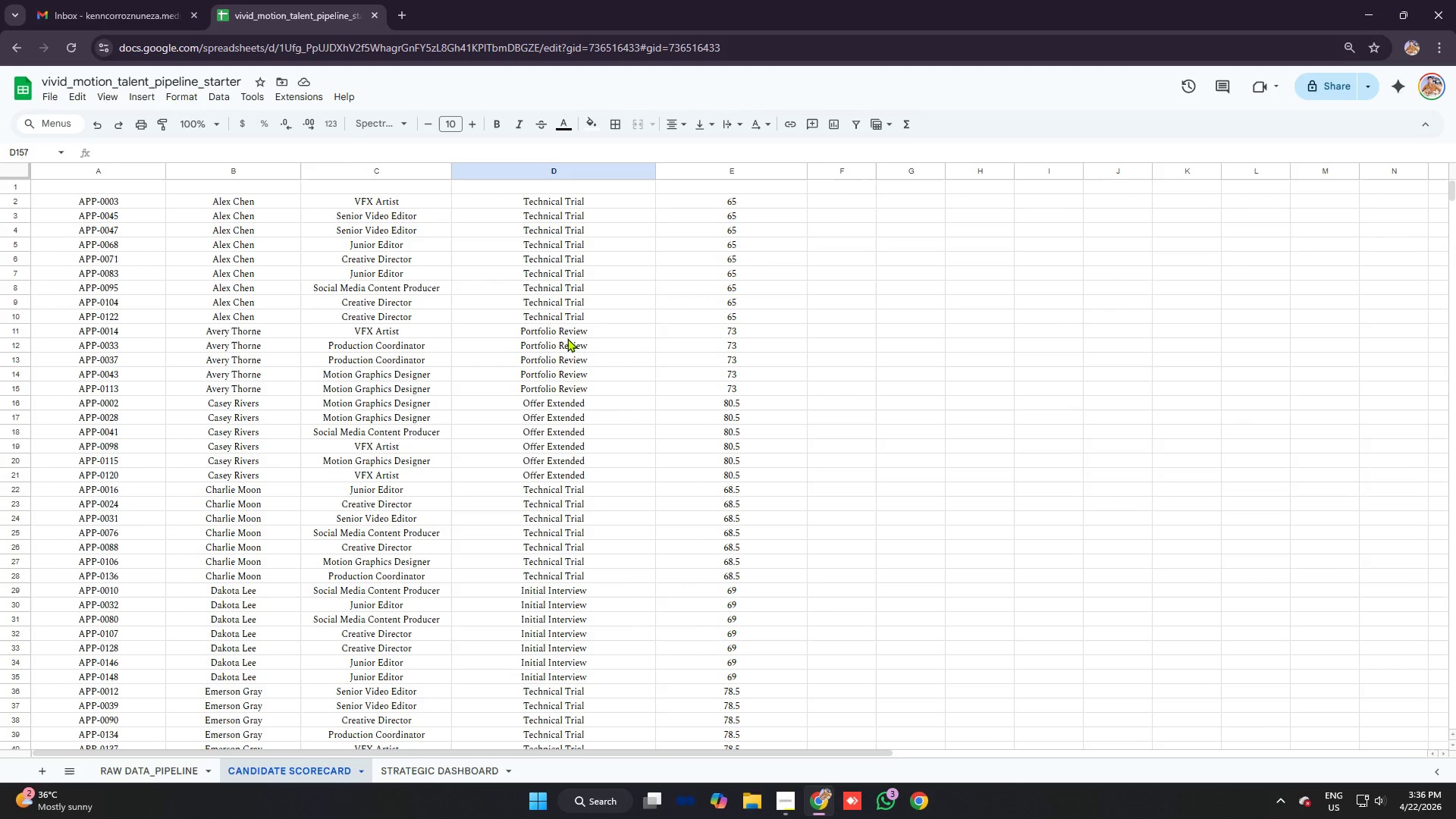 
left_click_drag(start_coordinate=[567, 337], to_coordinate=[575, 384])
 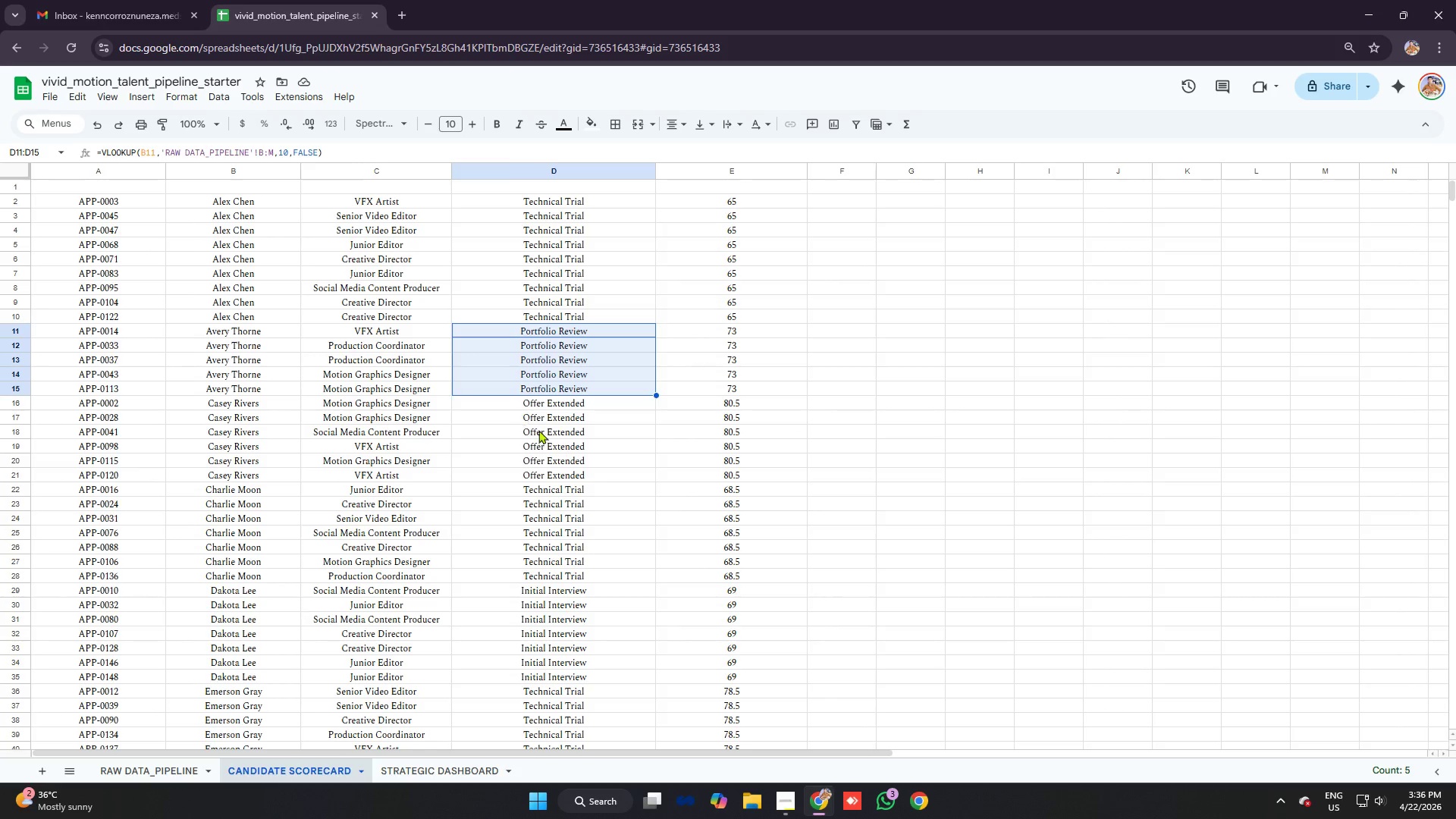 
left_click([509, 469])
 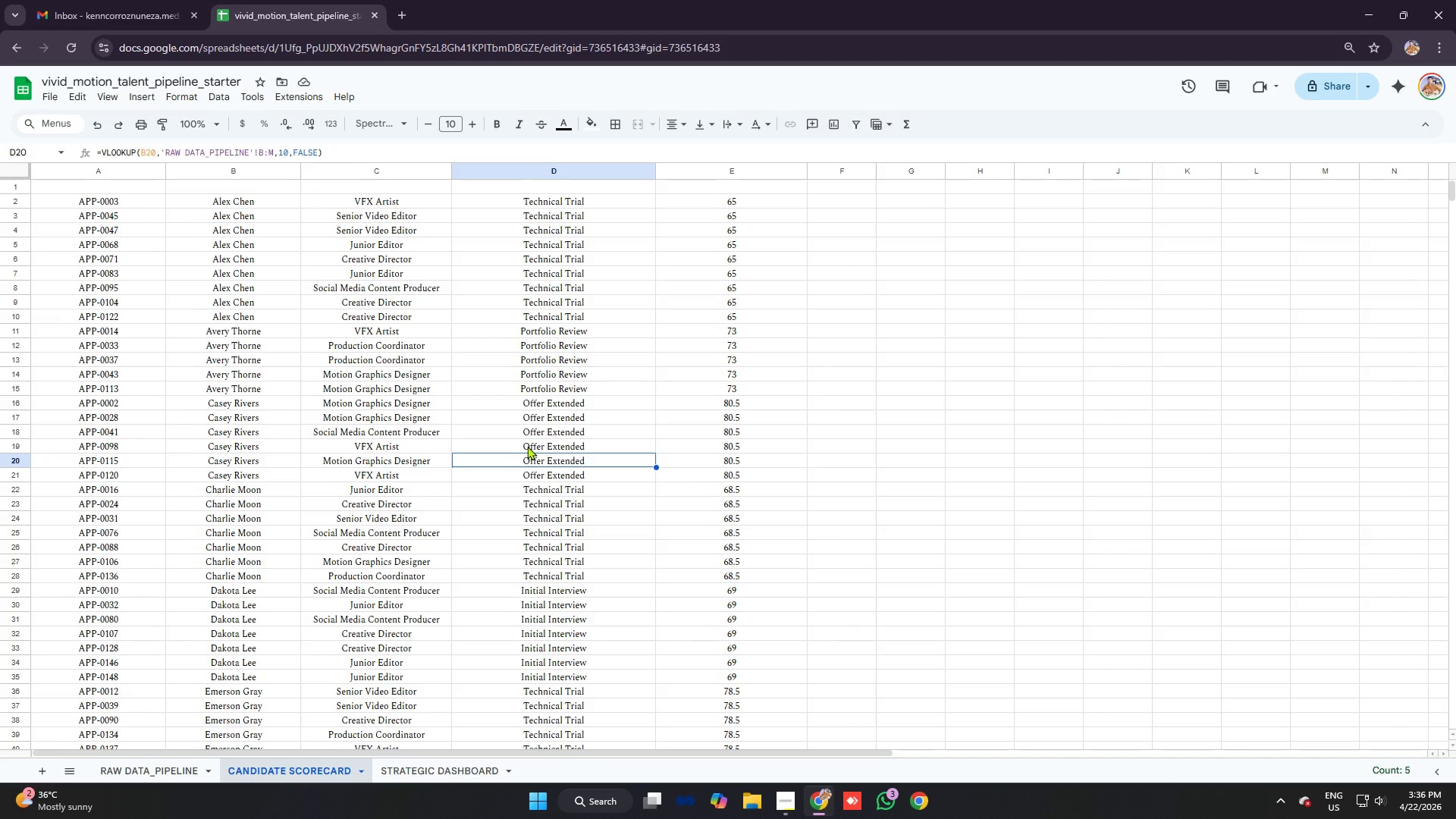 
scroll: coordinate [513, 435], scroll_direction: down, amount: 24.0
 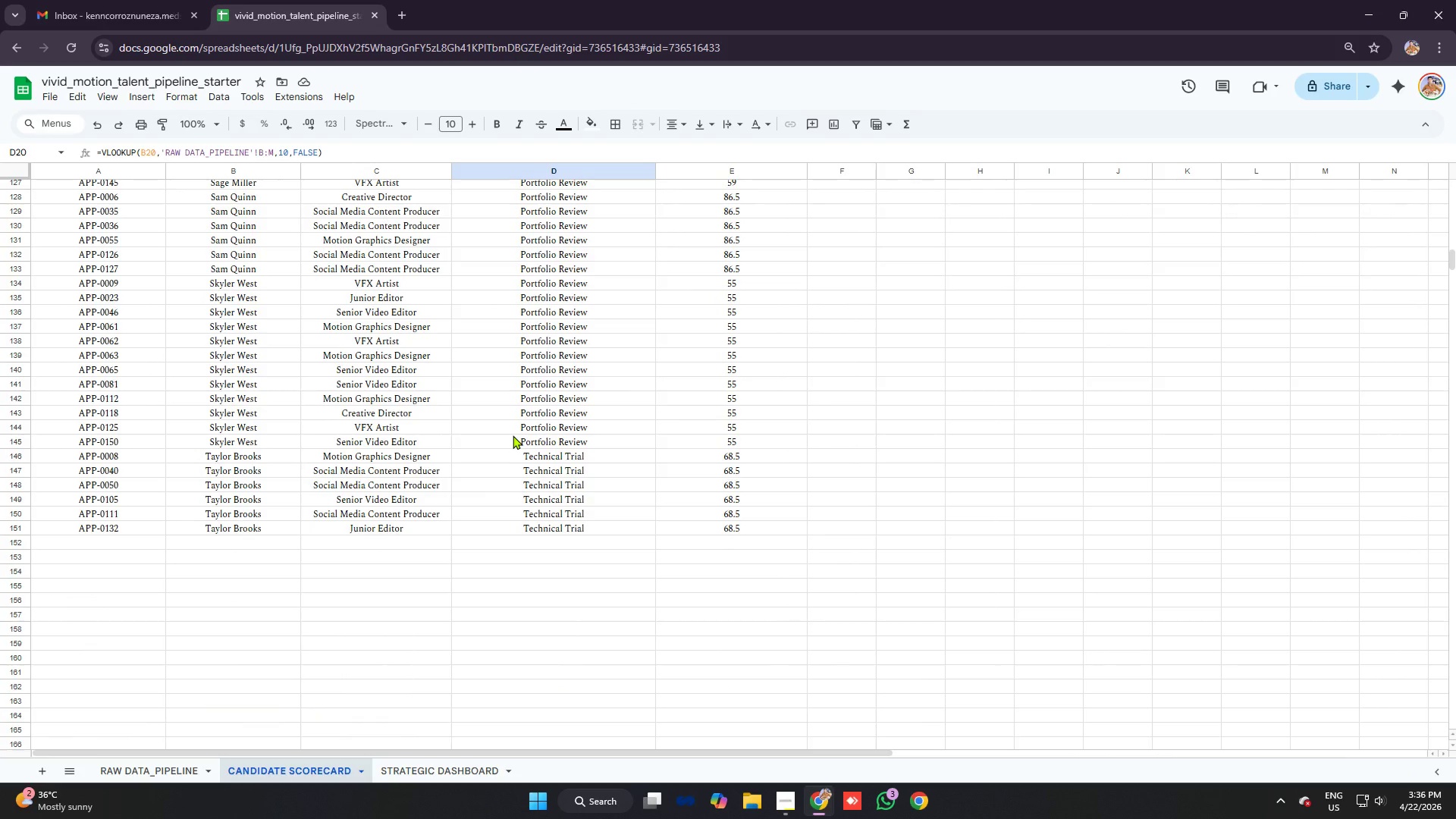 
scroll: coordinate [513, 435], scroll_direction: up, amount: 32.0
 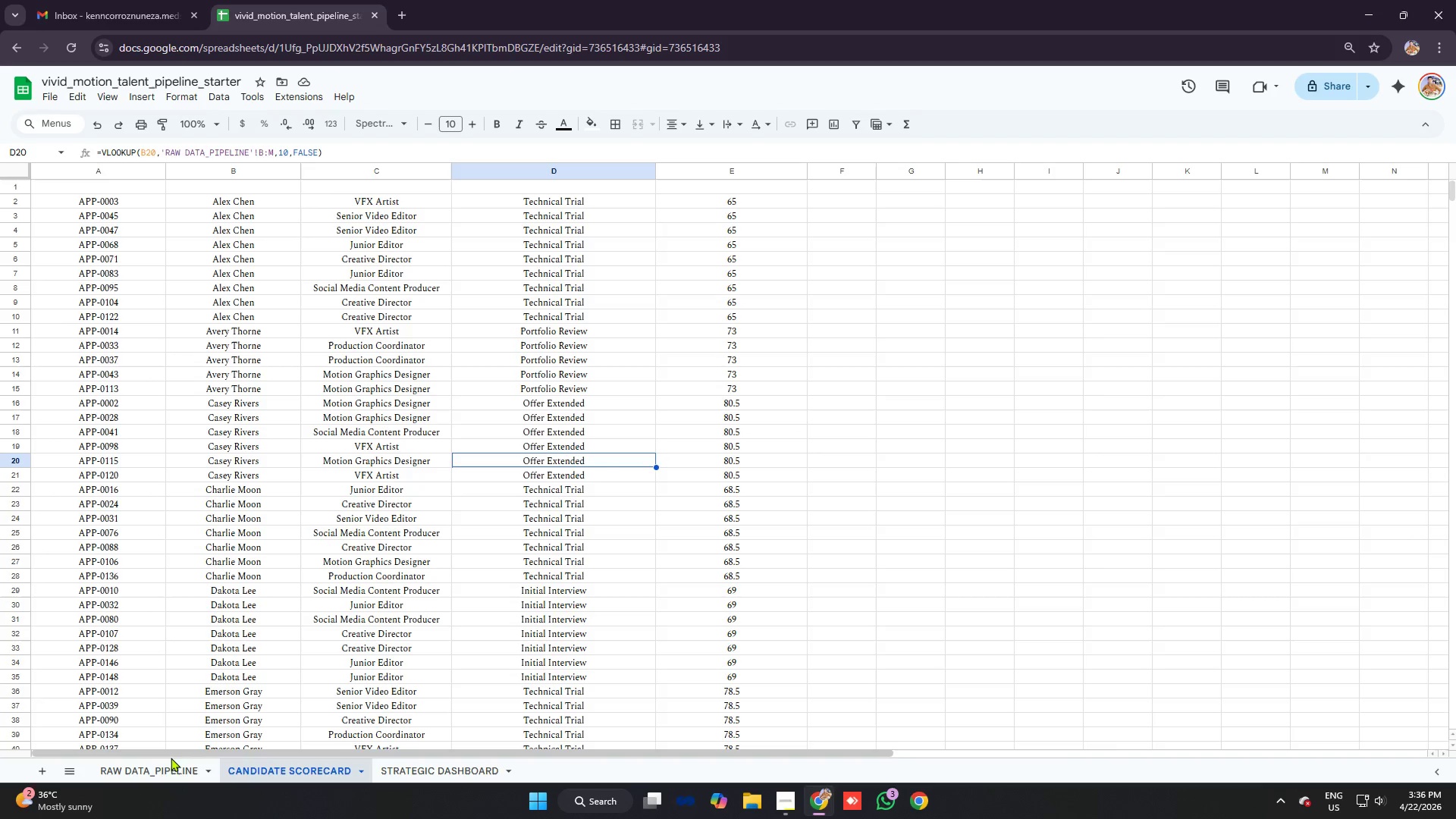 
left_click([152, 768])
 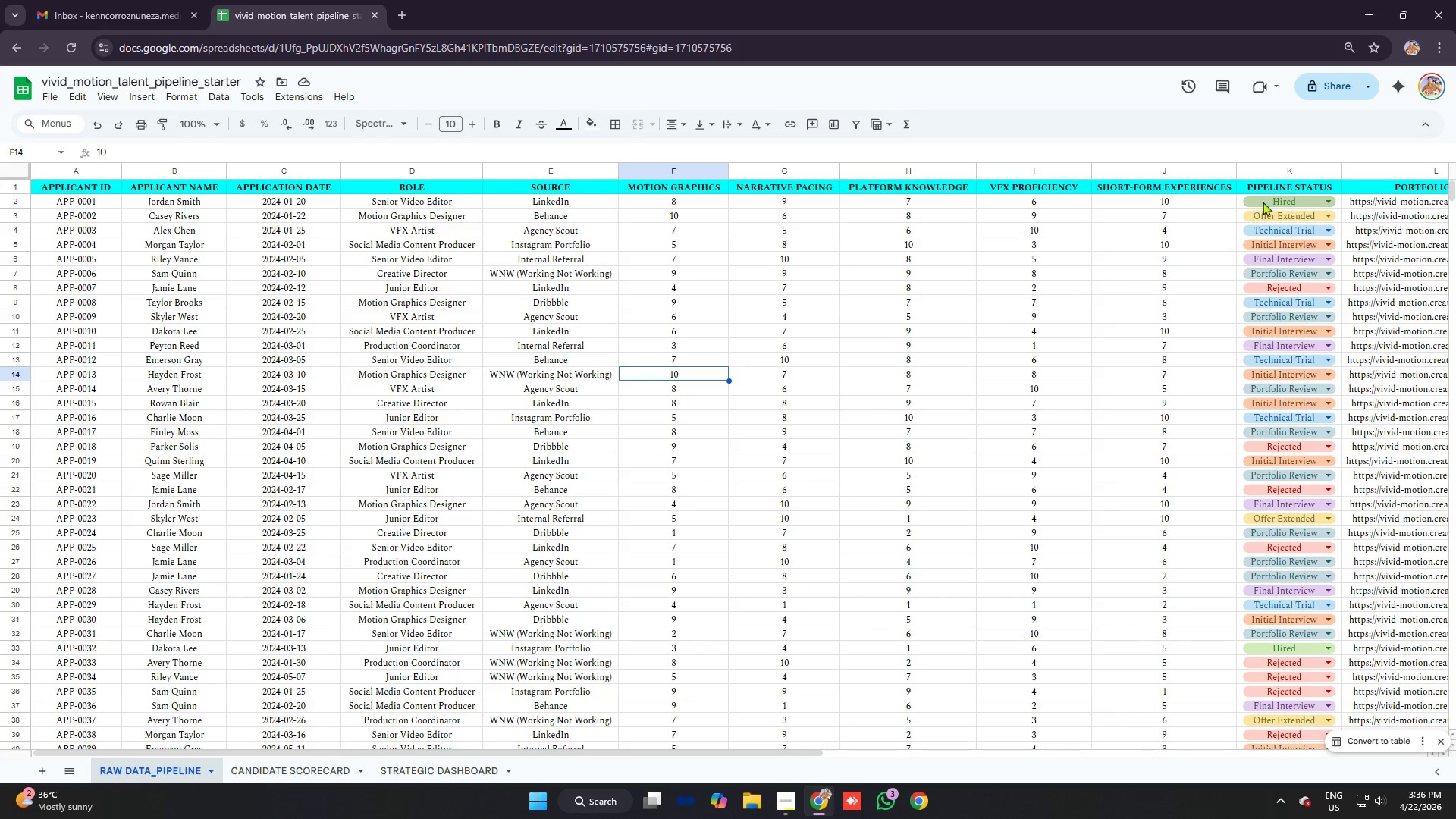 
wait(6.03)
 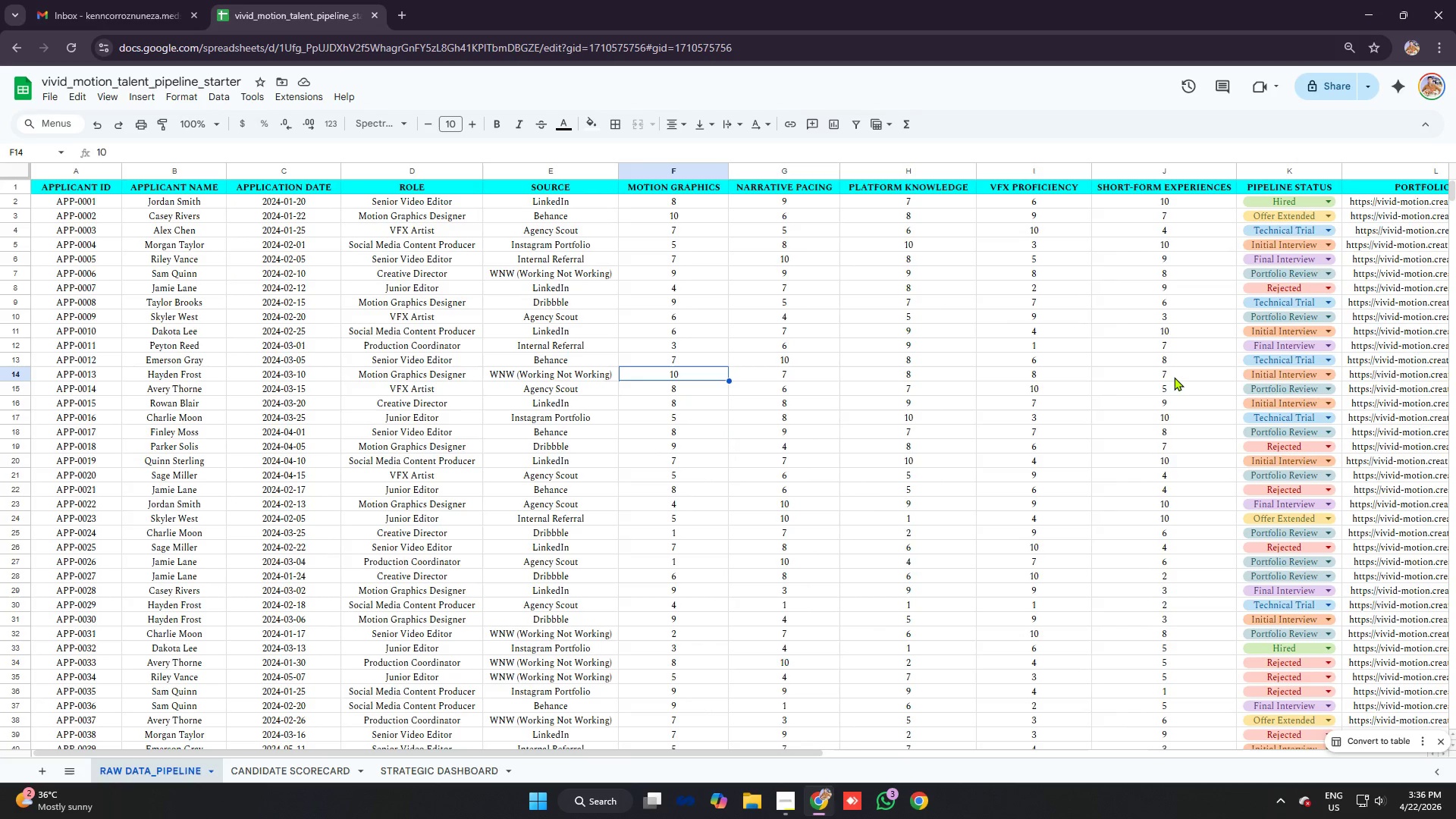 
left_click_drag(start_coordinate=[560, 752], to_coordinate=[682, 768])
 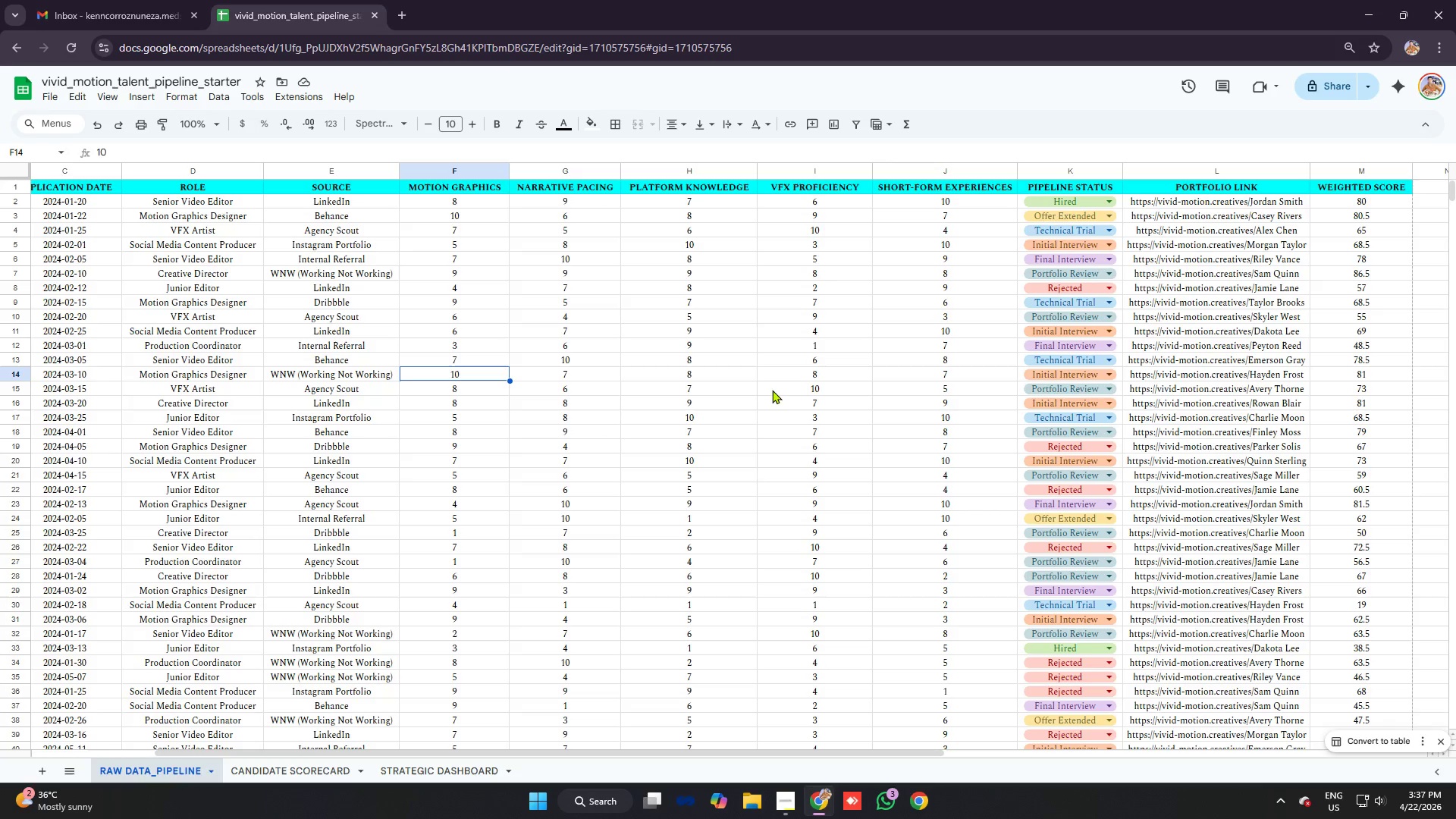 
wait(7.81)
 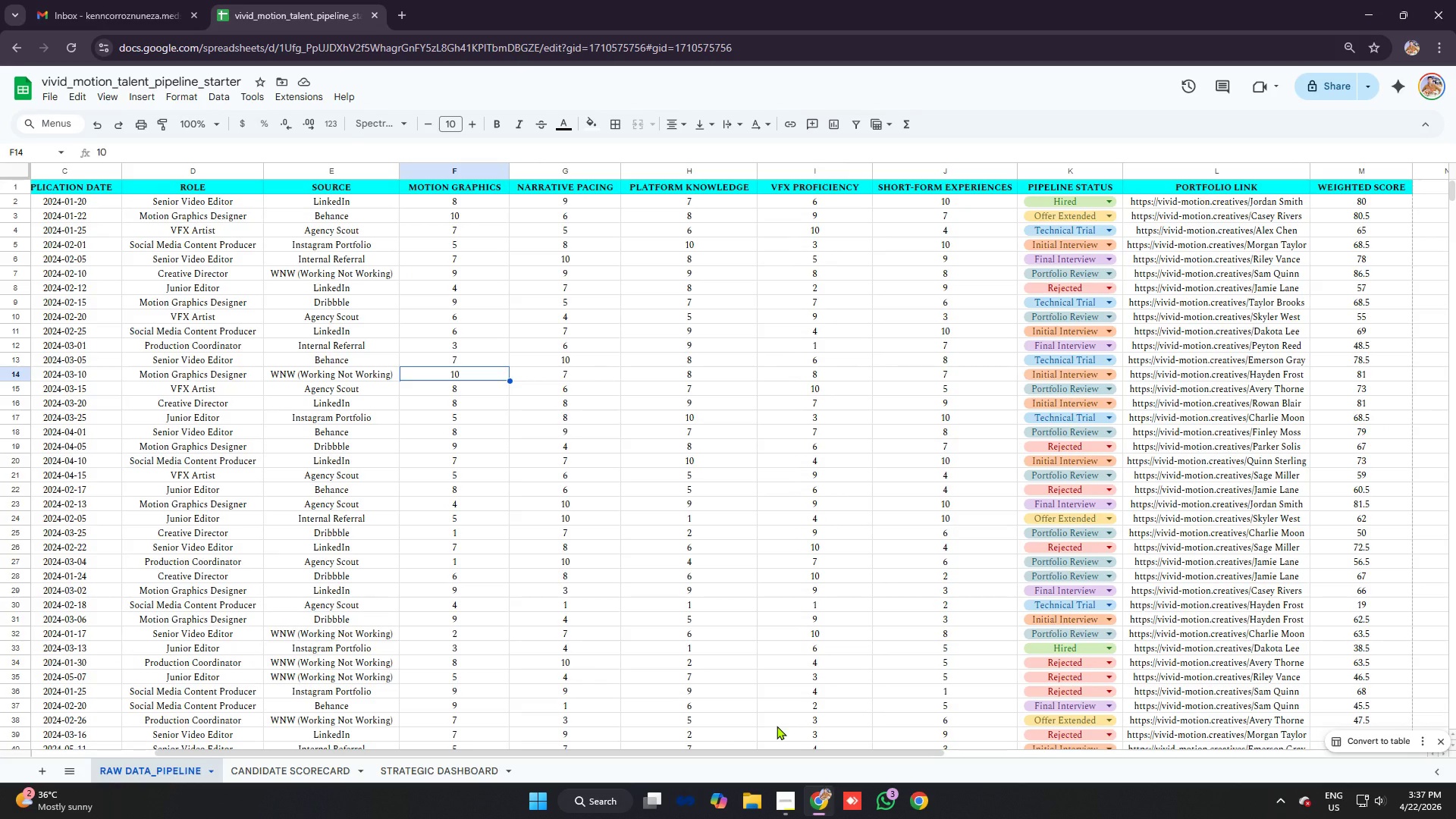 
left_click_drag(start_coordinate=[620, 755], to_coordinate=[442, 755])
 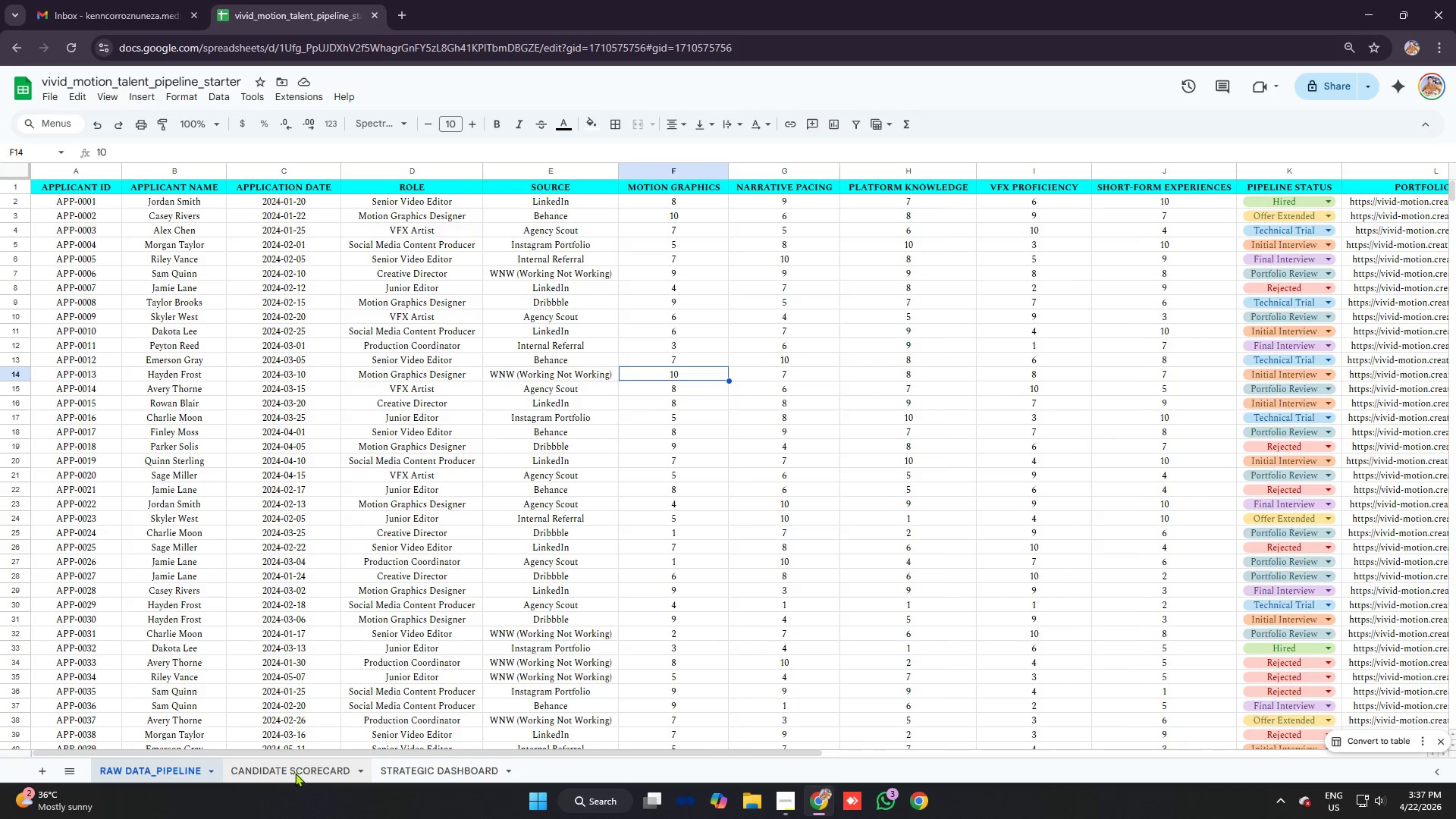 
left_click([295, 773])
 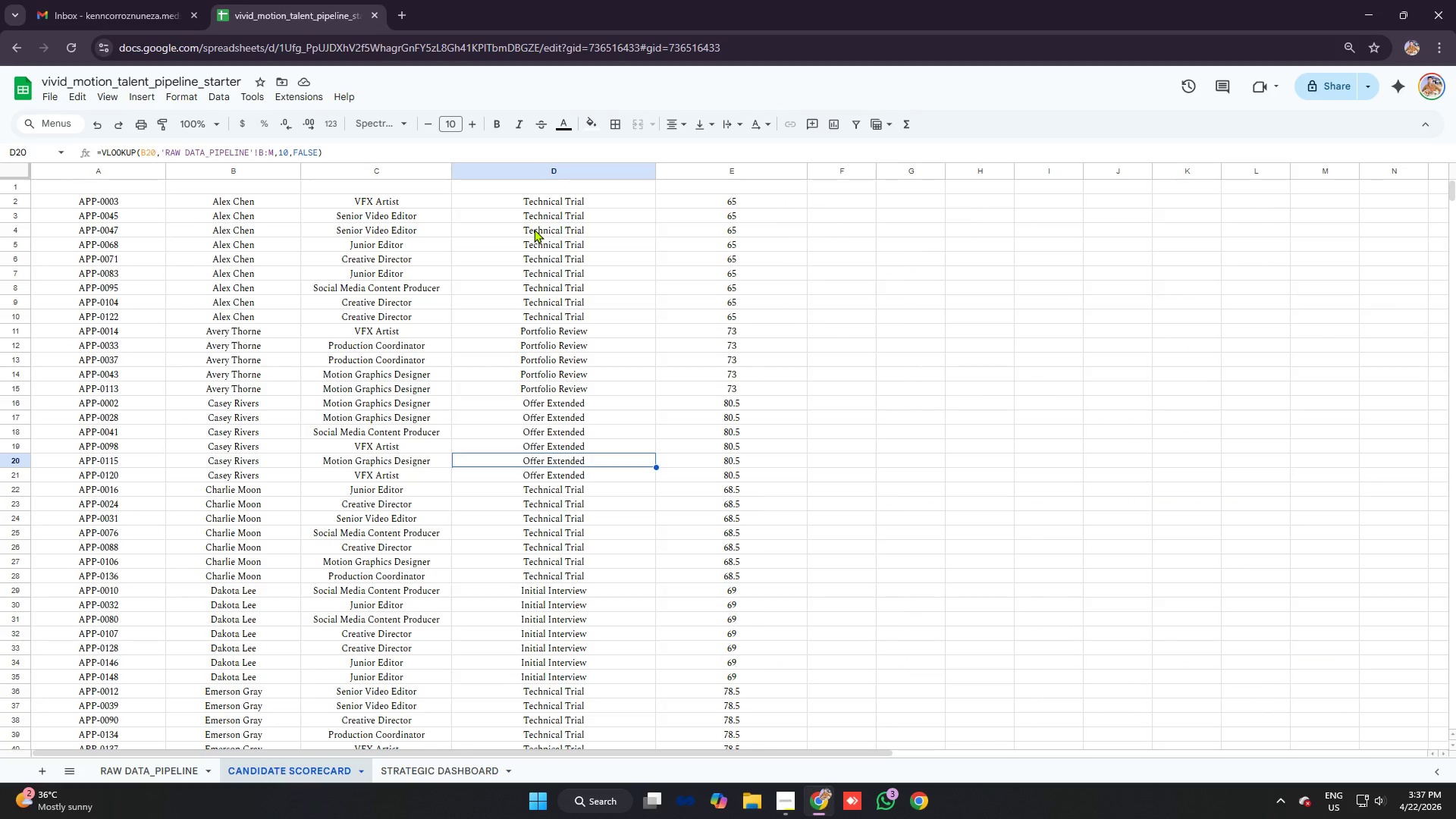 
double_click([534, 325])
 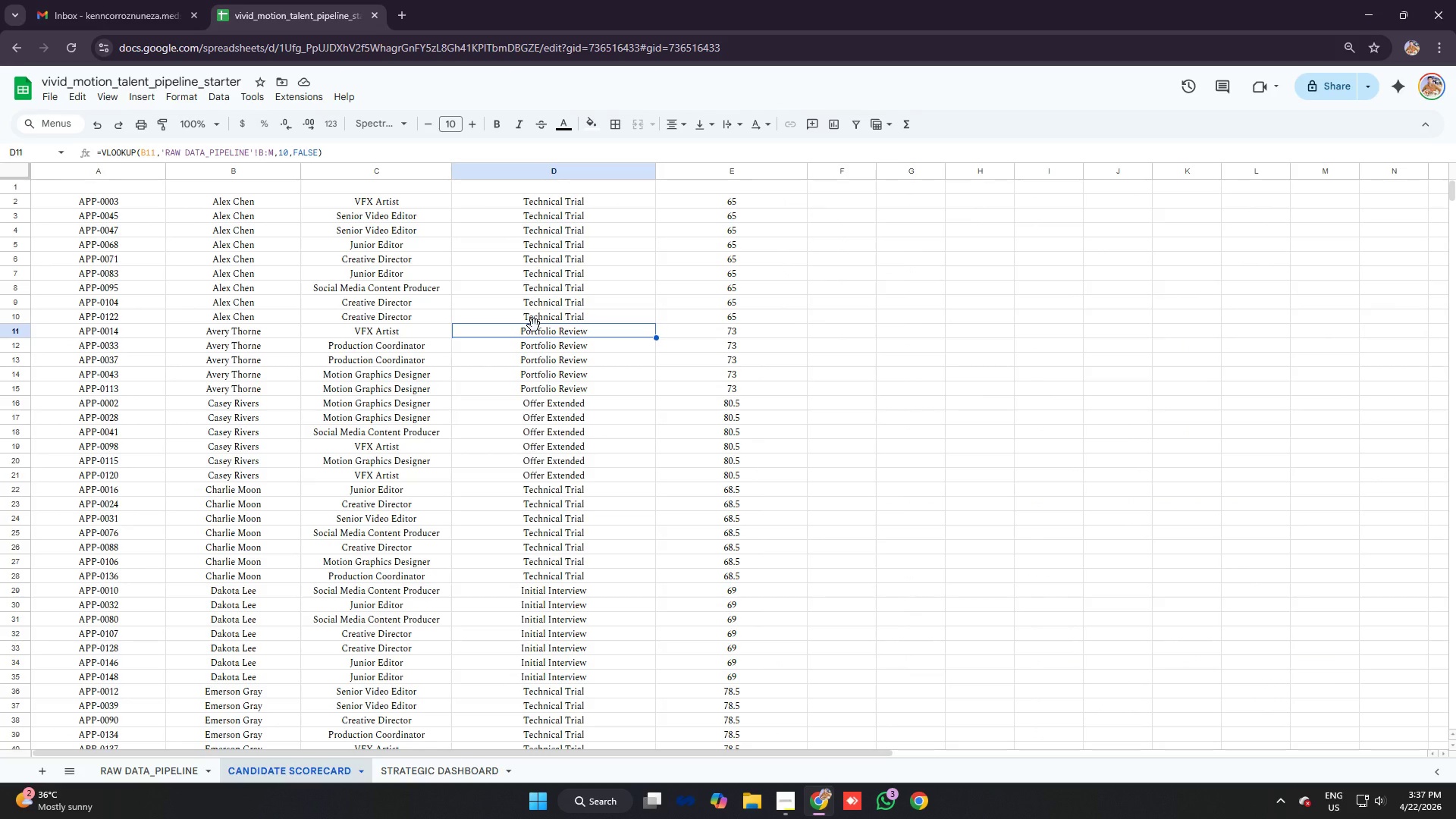 
scroll: coordinate [529, 325], scroll_direction: down, amount: 5.0
 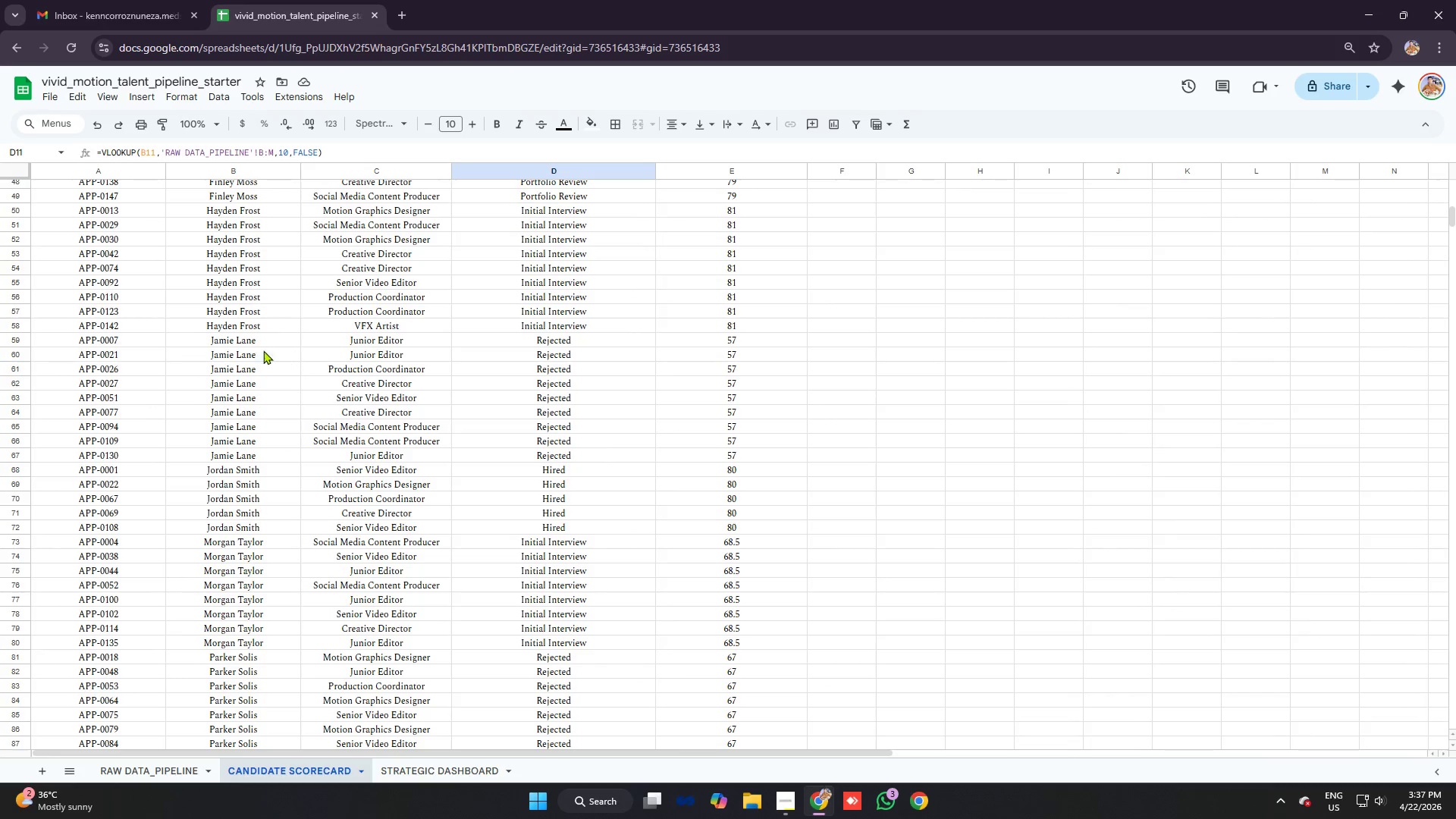 
left_click_drag(start_coordinate=[242, 343], to_coordinate=[717, 455])
 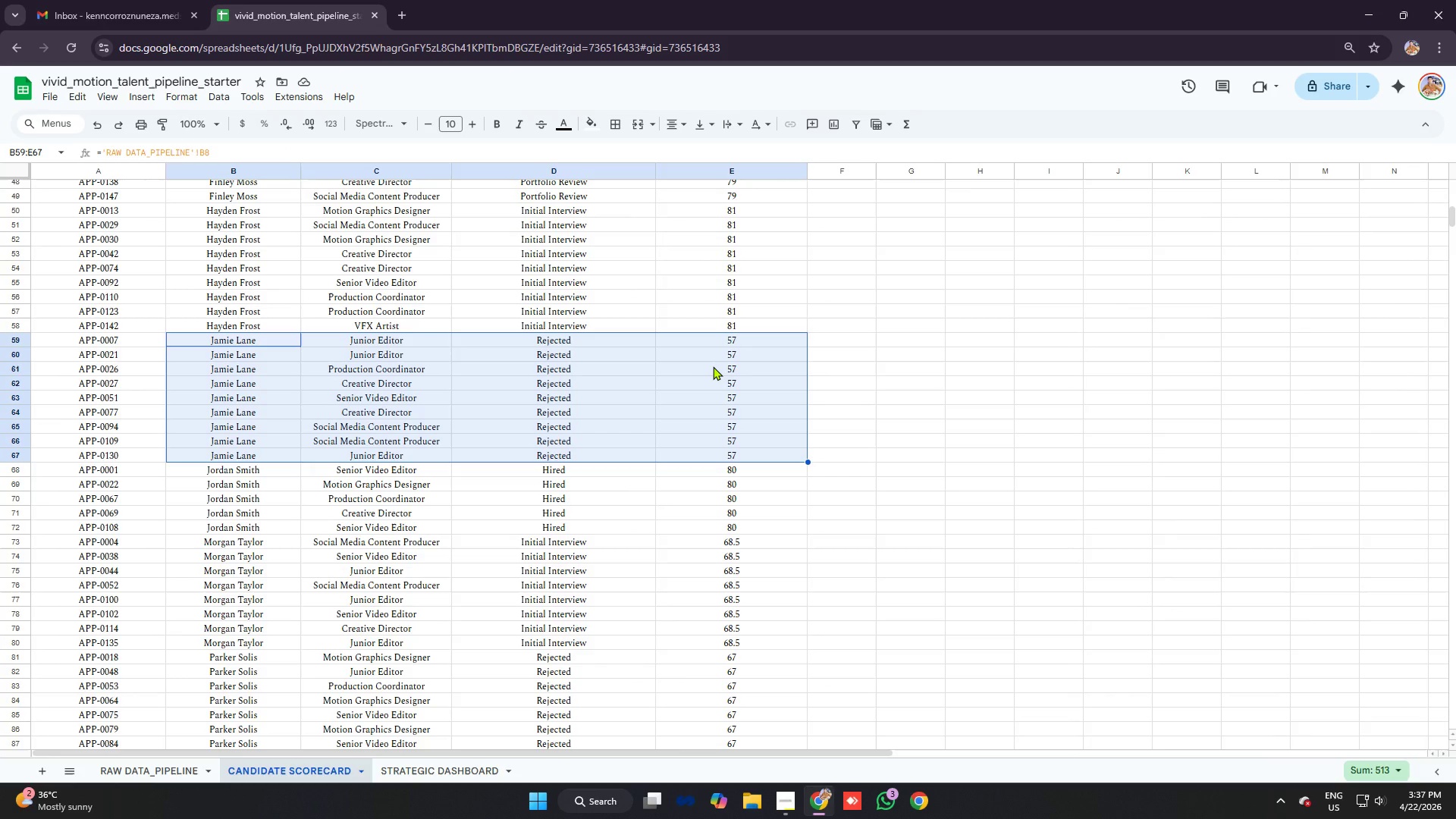 
scroll: coordinate [587, 398], scroll_direction: down, amount: 9.0
 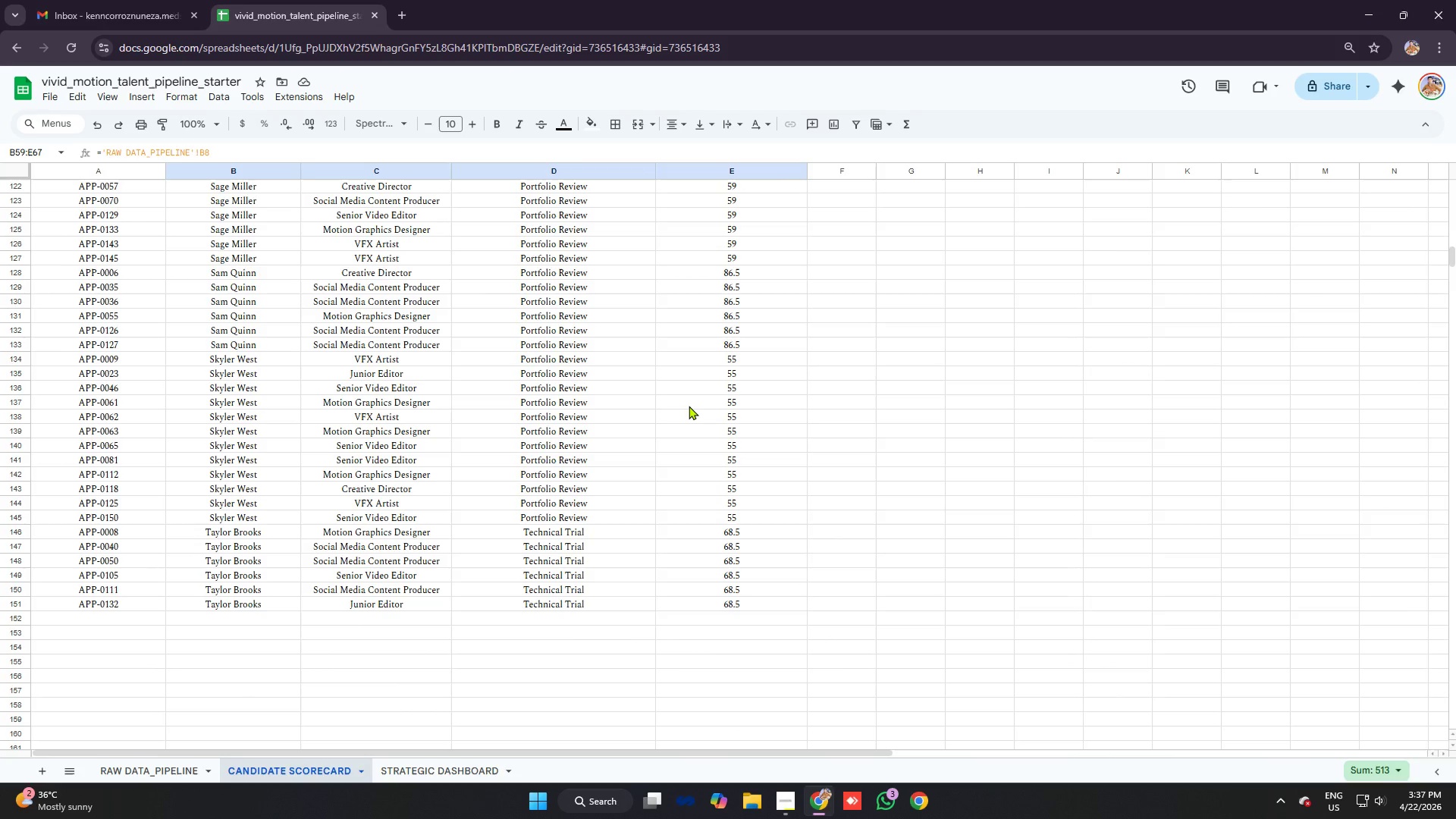 
scroll: coordinate [494, 290], scroll_direction: up, amount: 40.0
 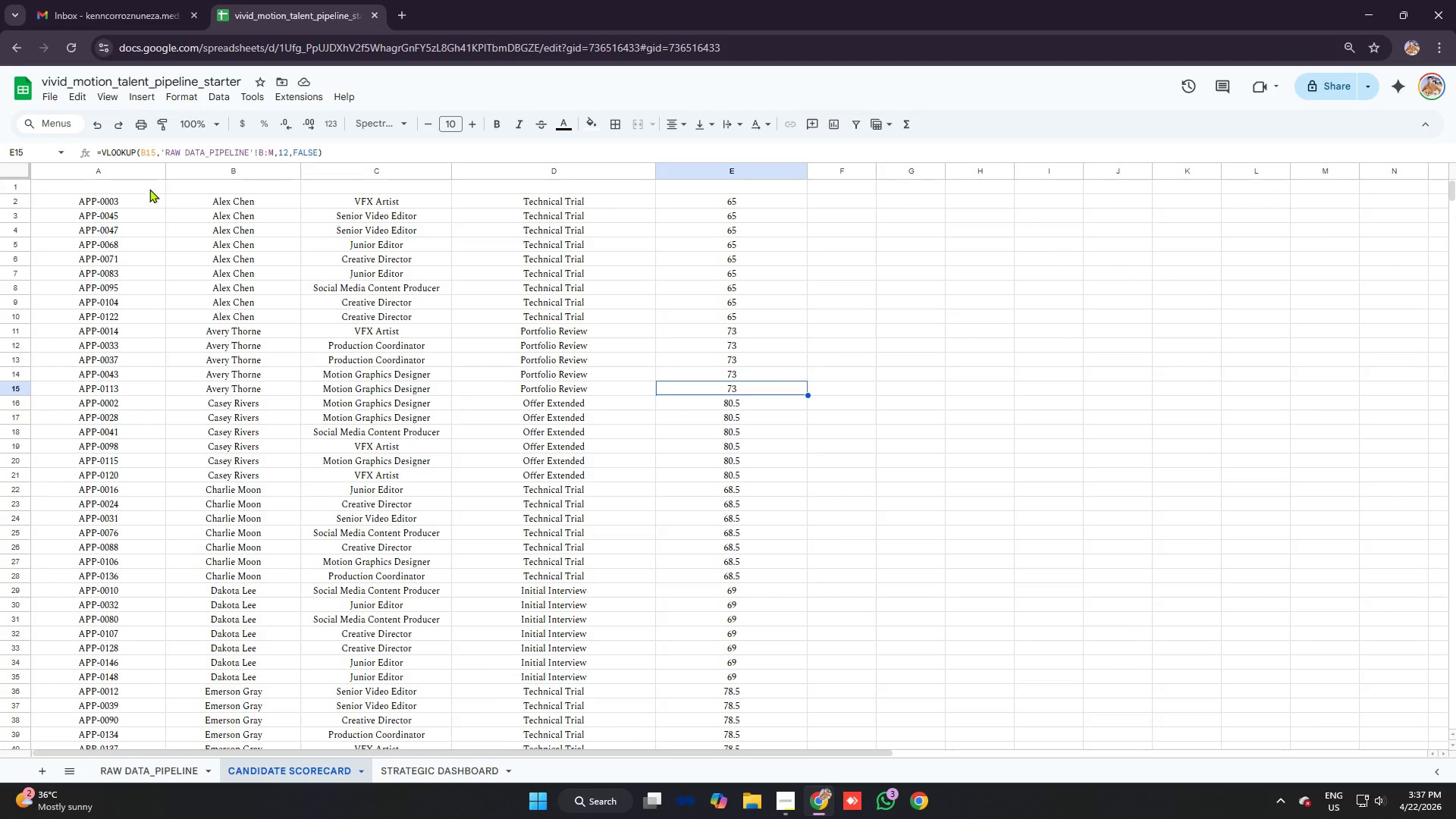 
left_click([144, 184])
 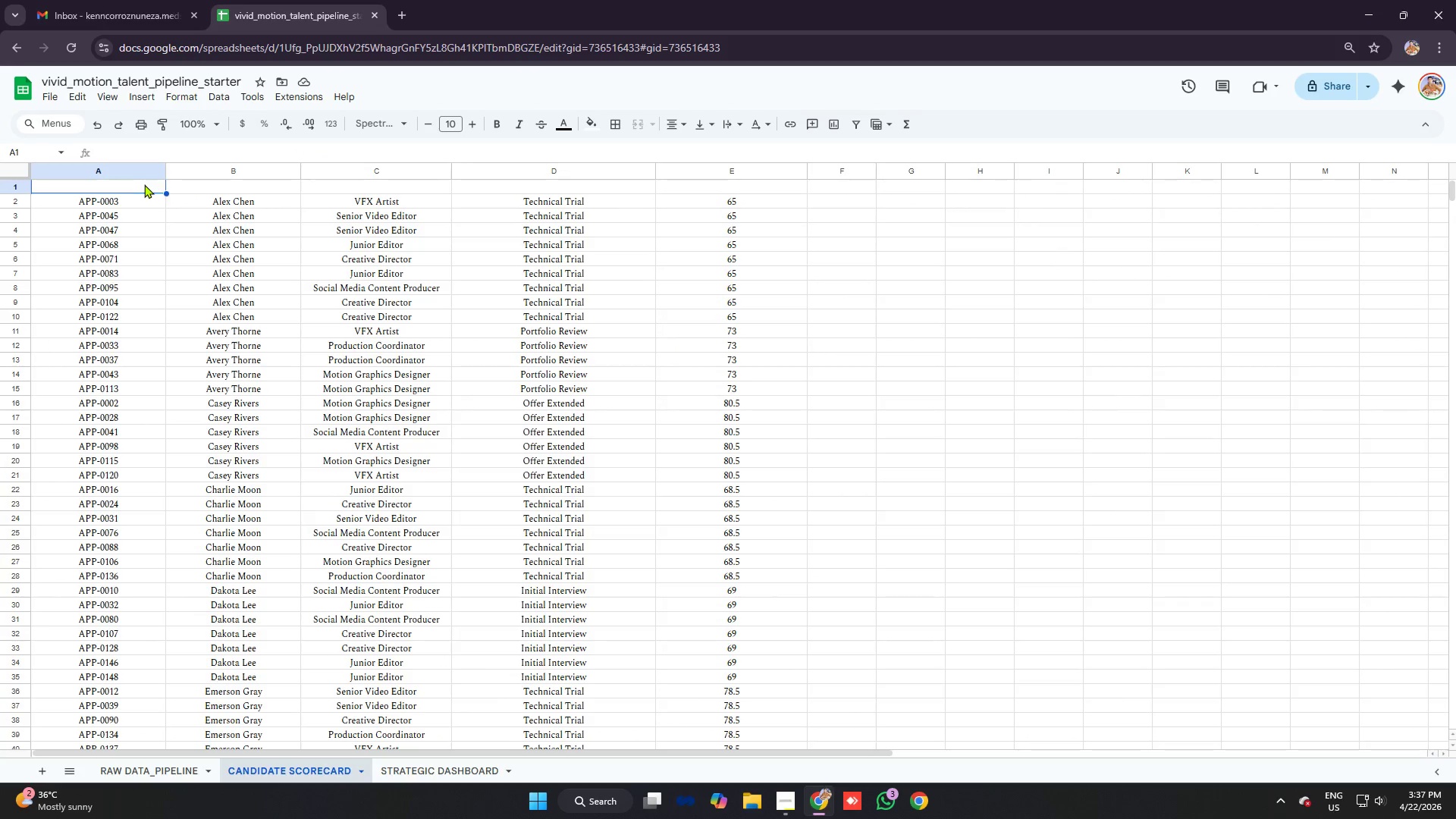 
left_click_drag(start_coordinate=[144, 184], to_coordinate=[667, 185])
 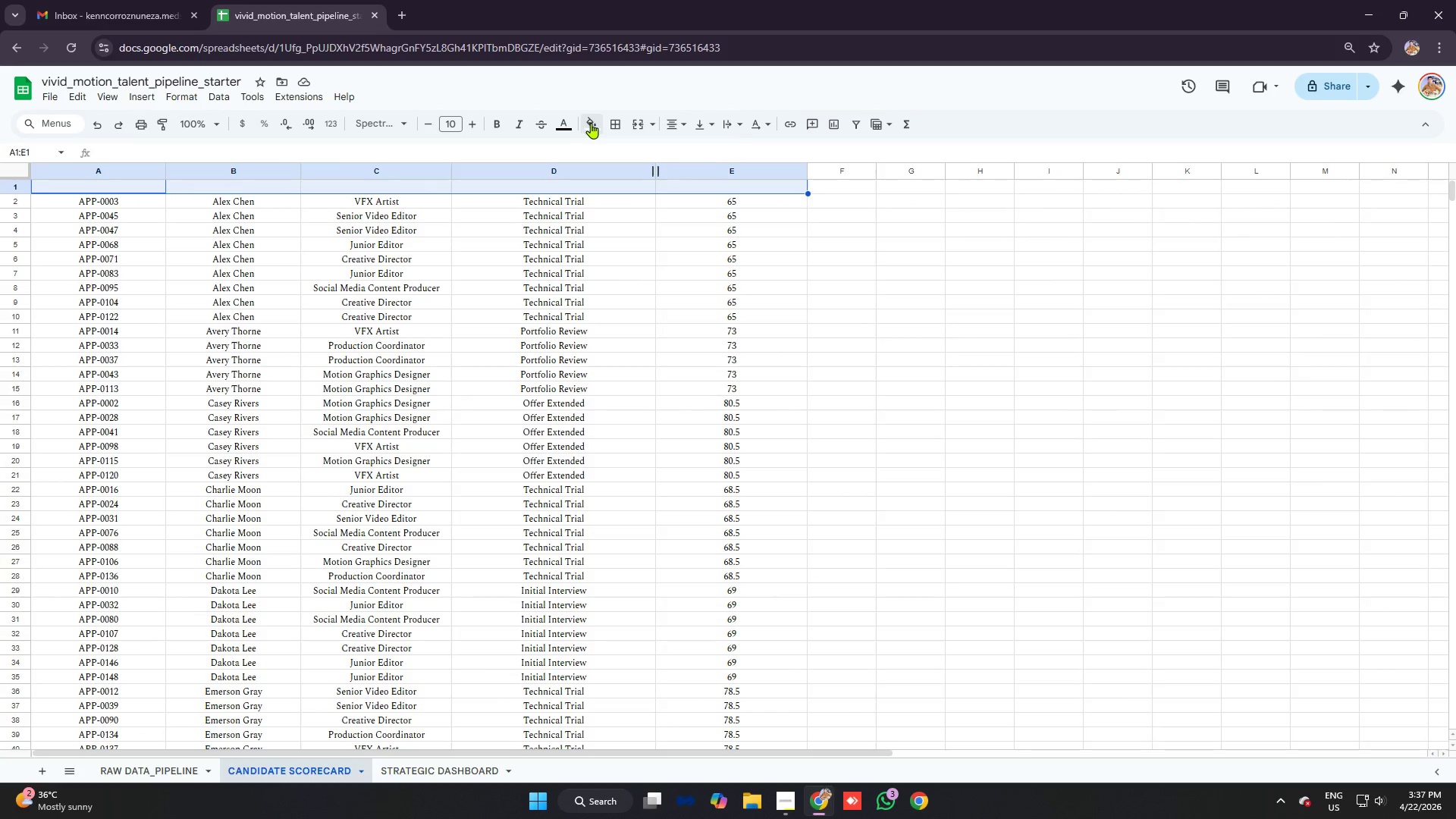 
left_click([591, 123])
 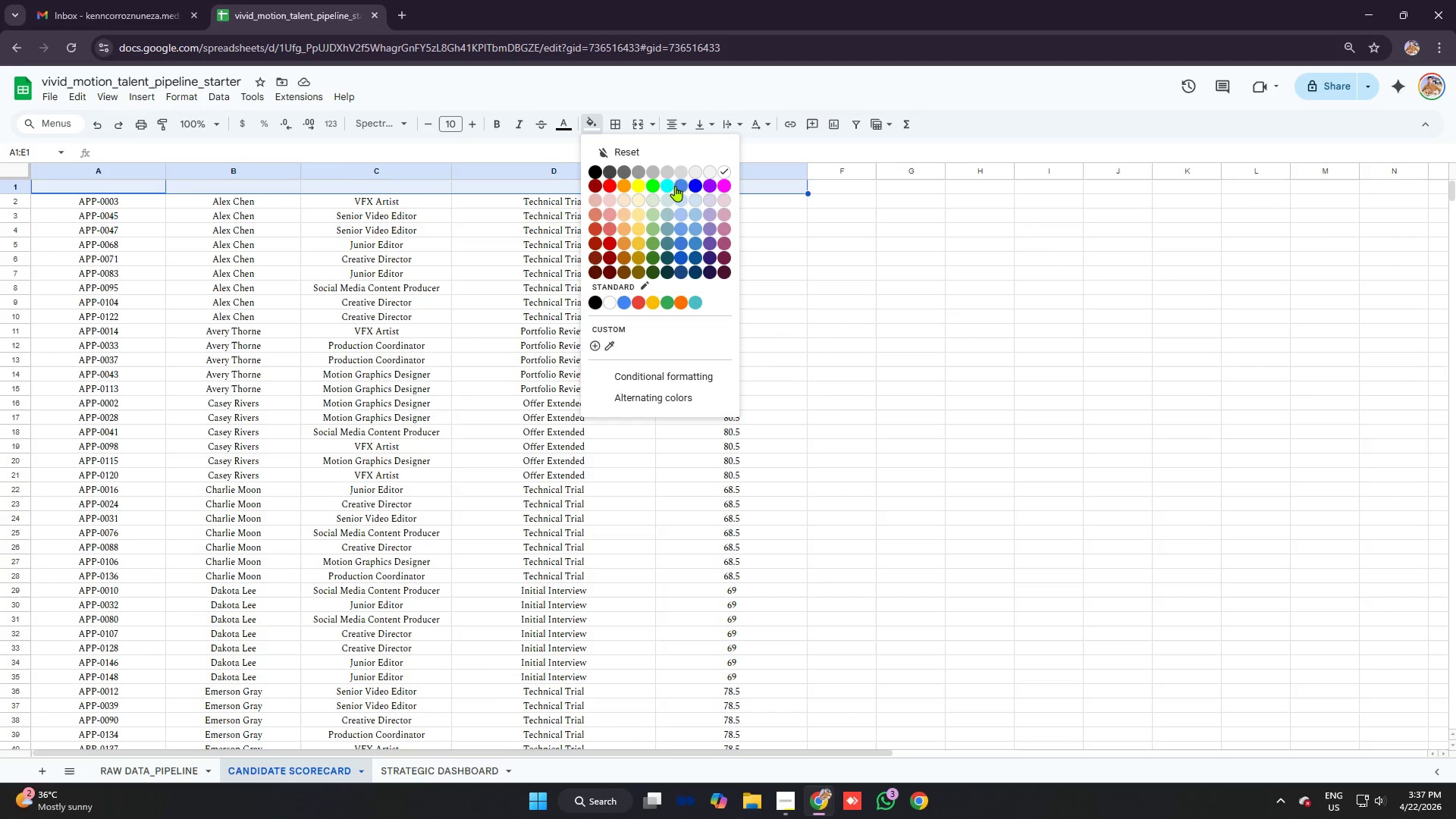 
left_click([671, 184])
 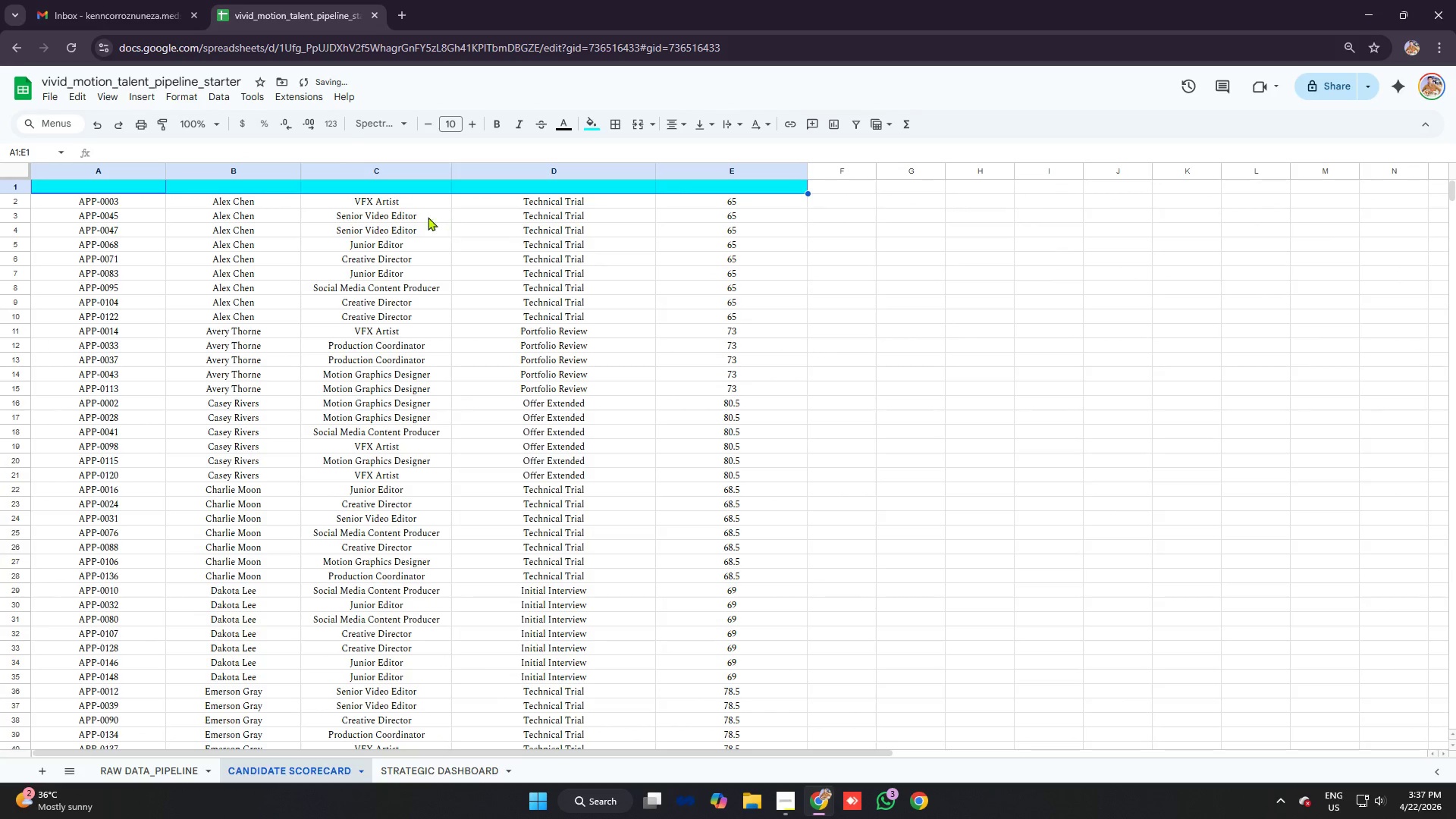 
left_click([317, 218])
 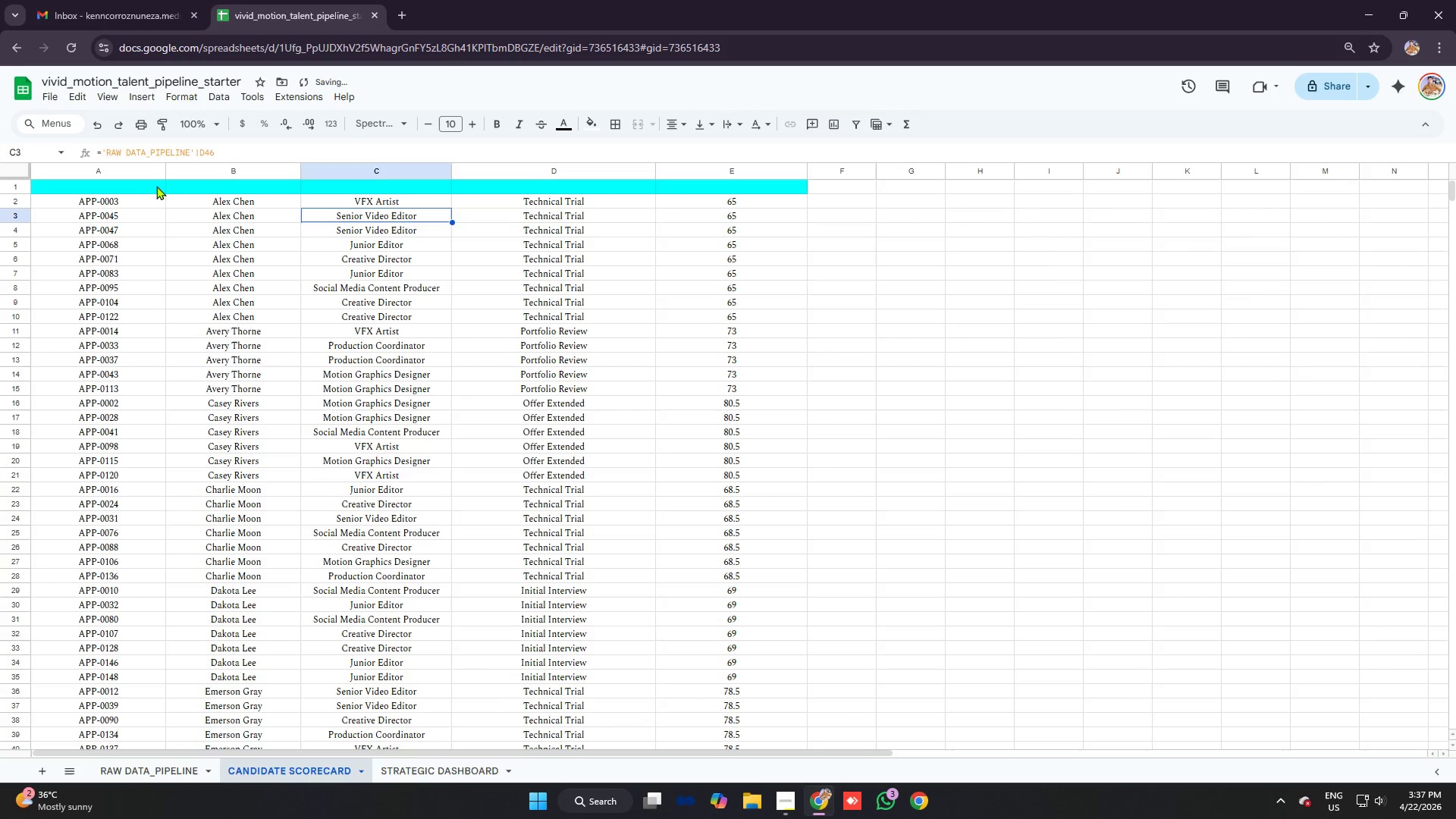 
left_click_drag(start_coordinate=[149, 184], to_coordinate=[756, 184])
 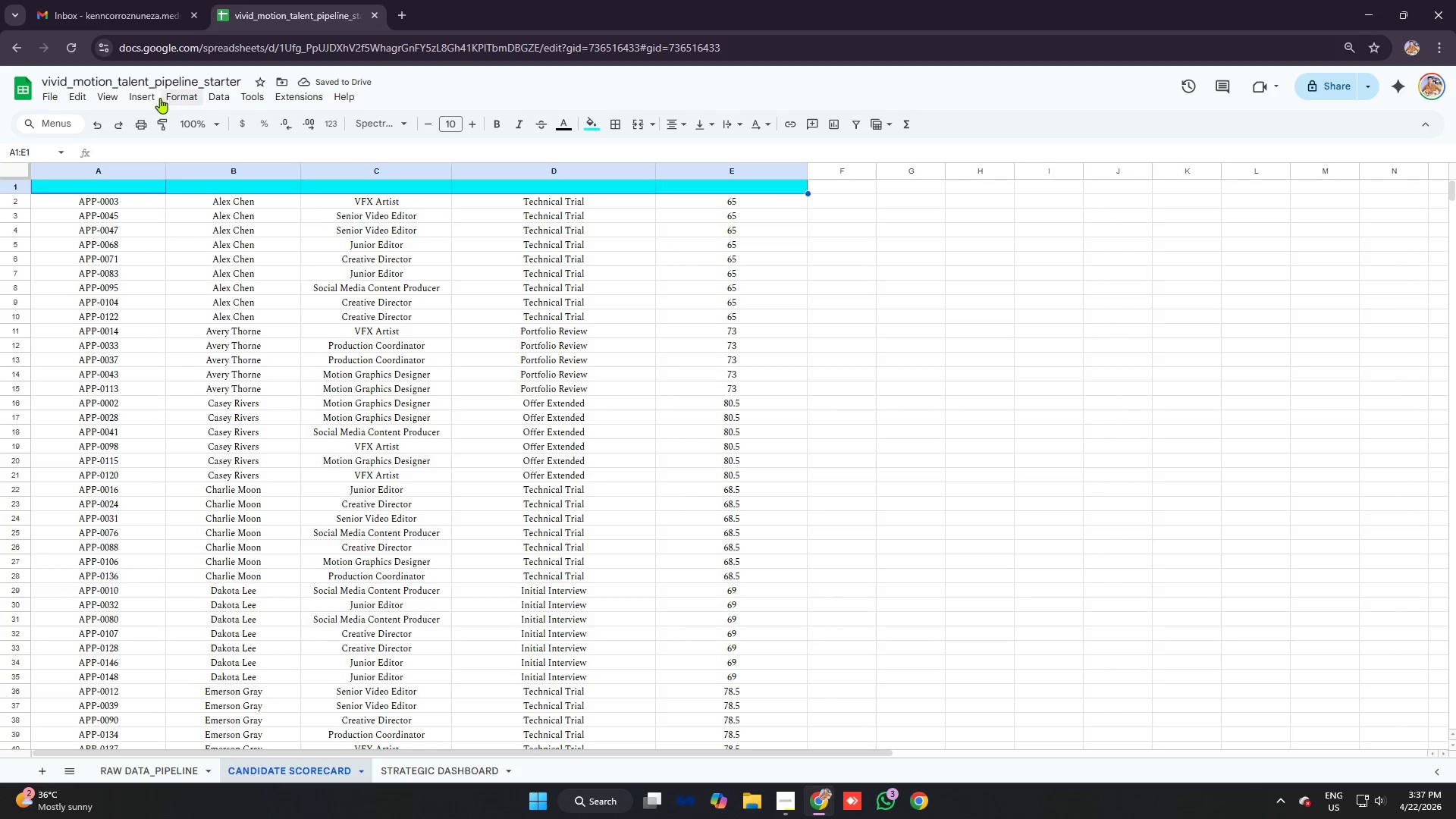 
left_click([176, 95])
 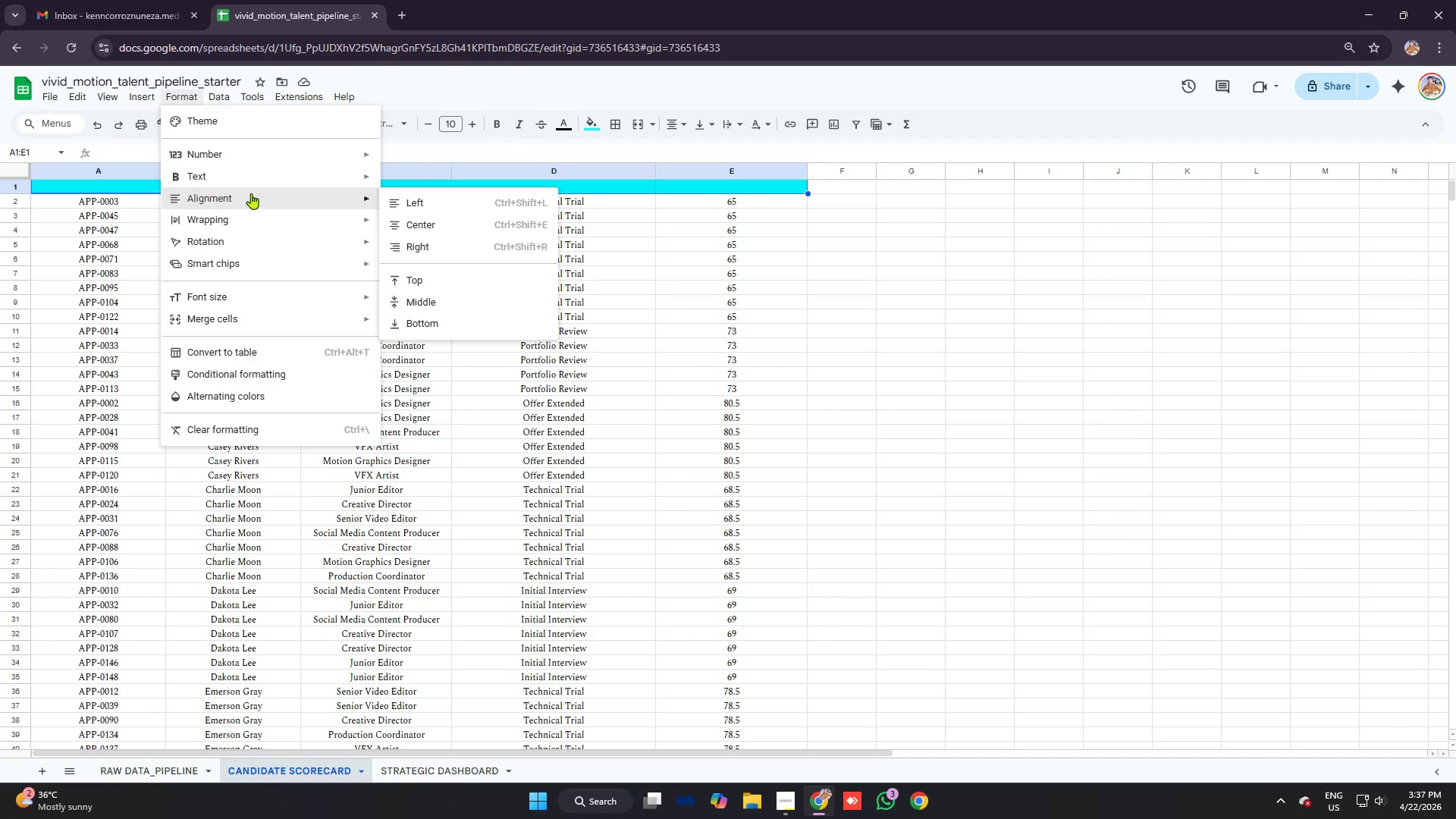 
left_click([454, 227])
 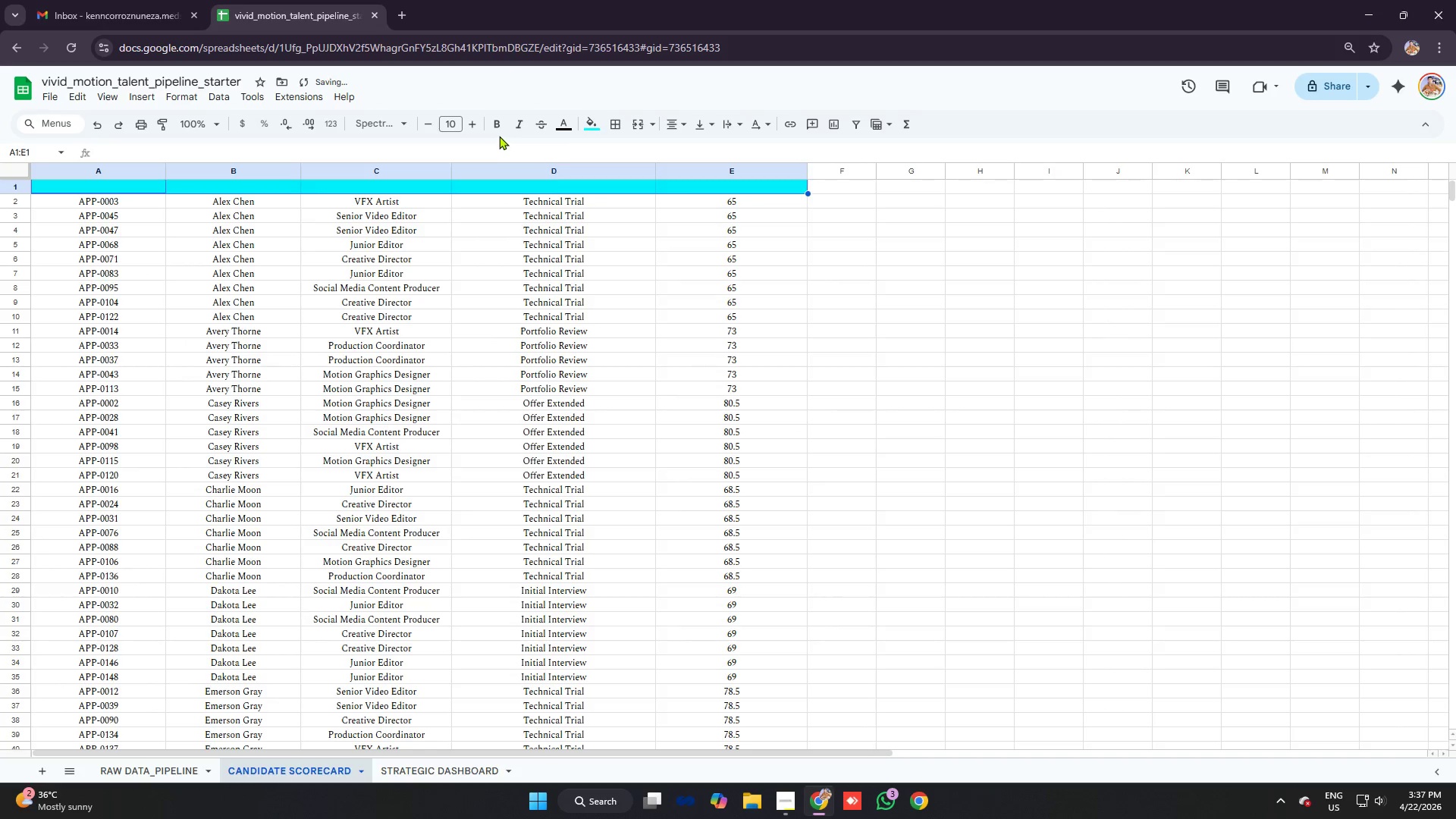 
left_click([497, 127])
 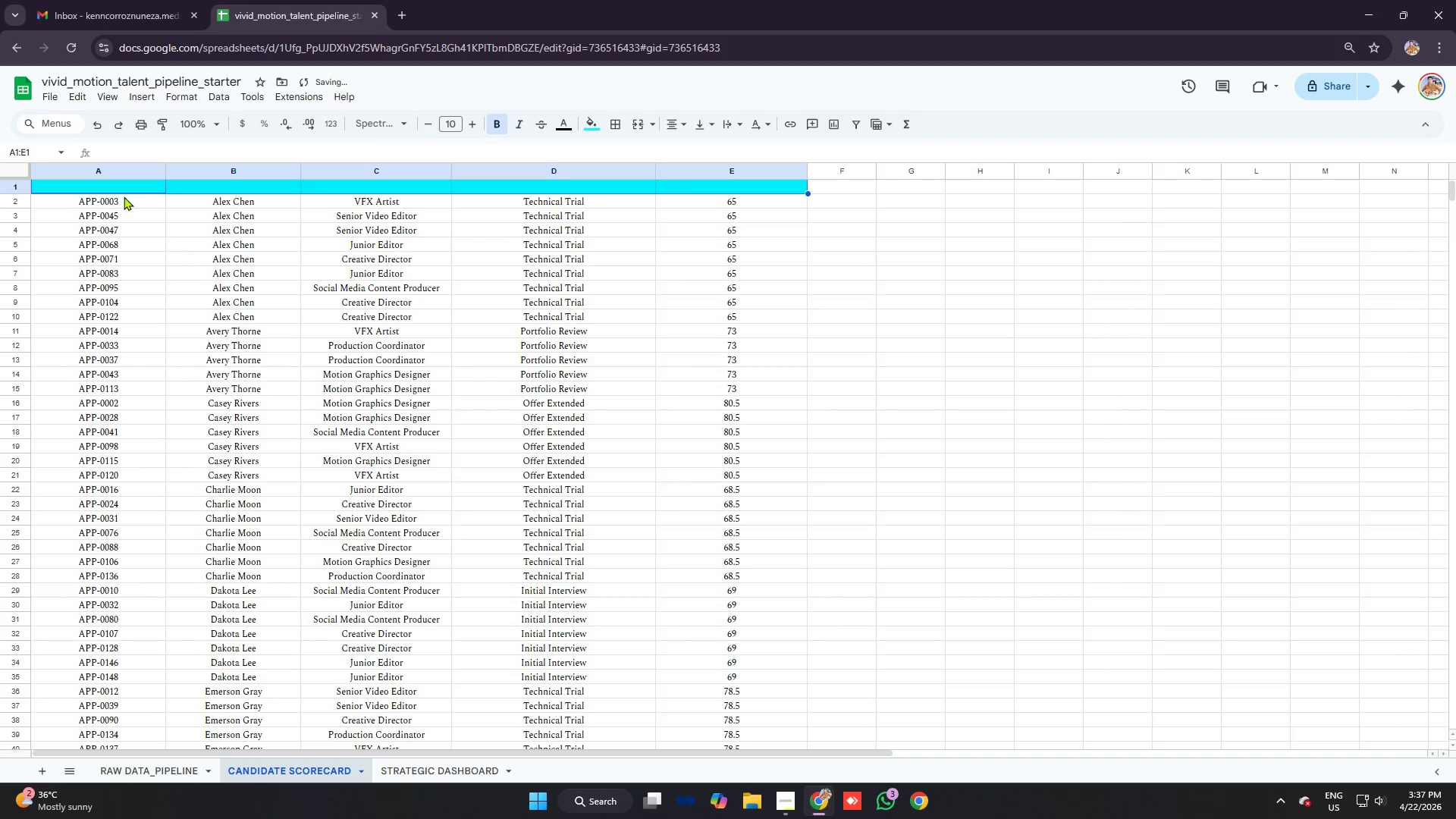 
left_click([127, 185])
 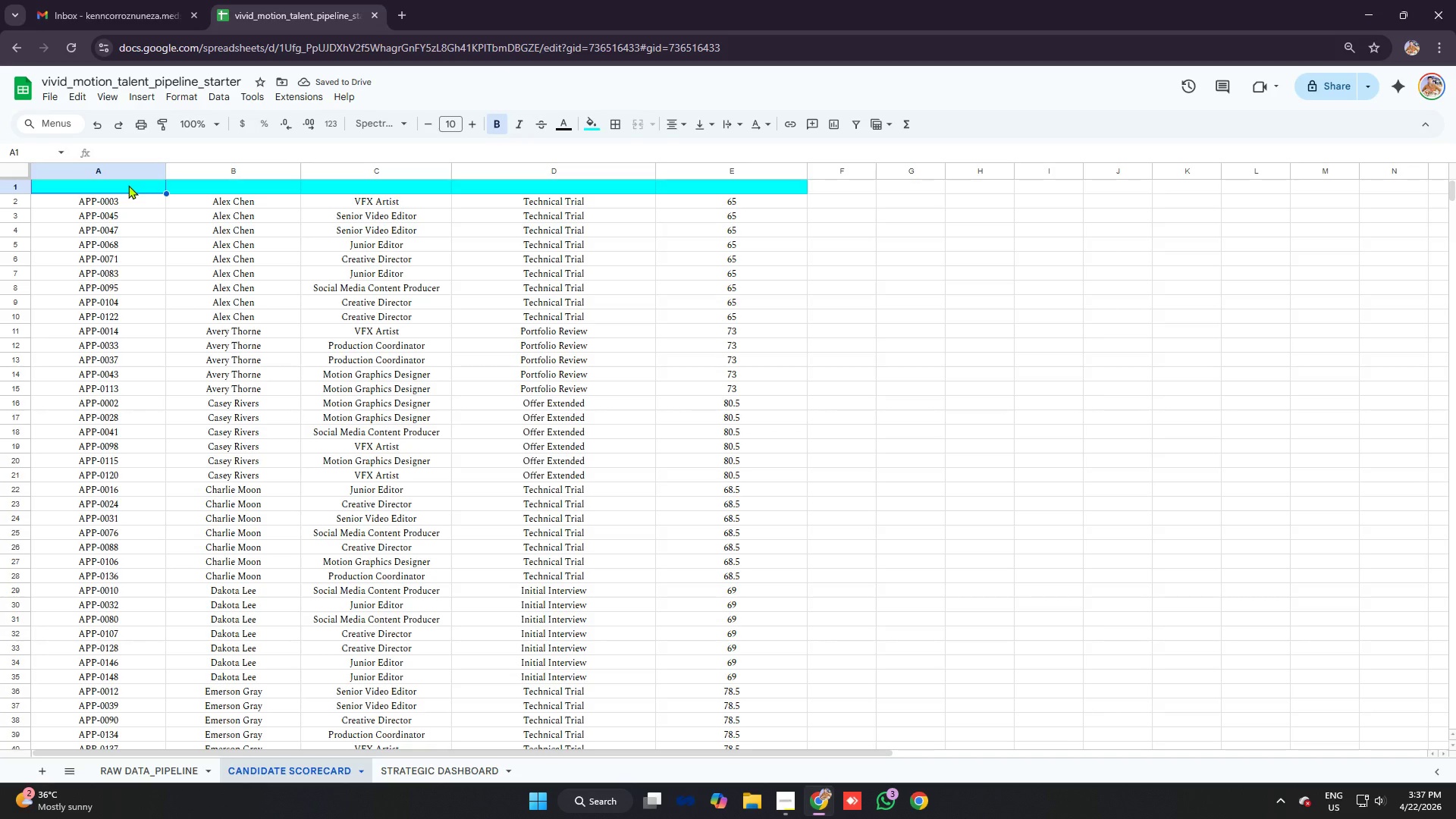 
type(applicant name )
key(Backspace)
 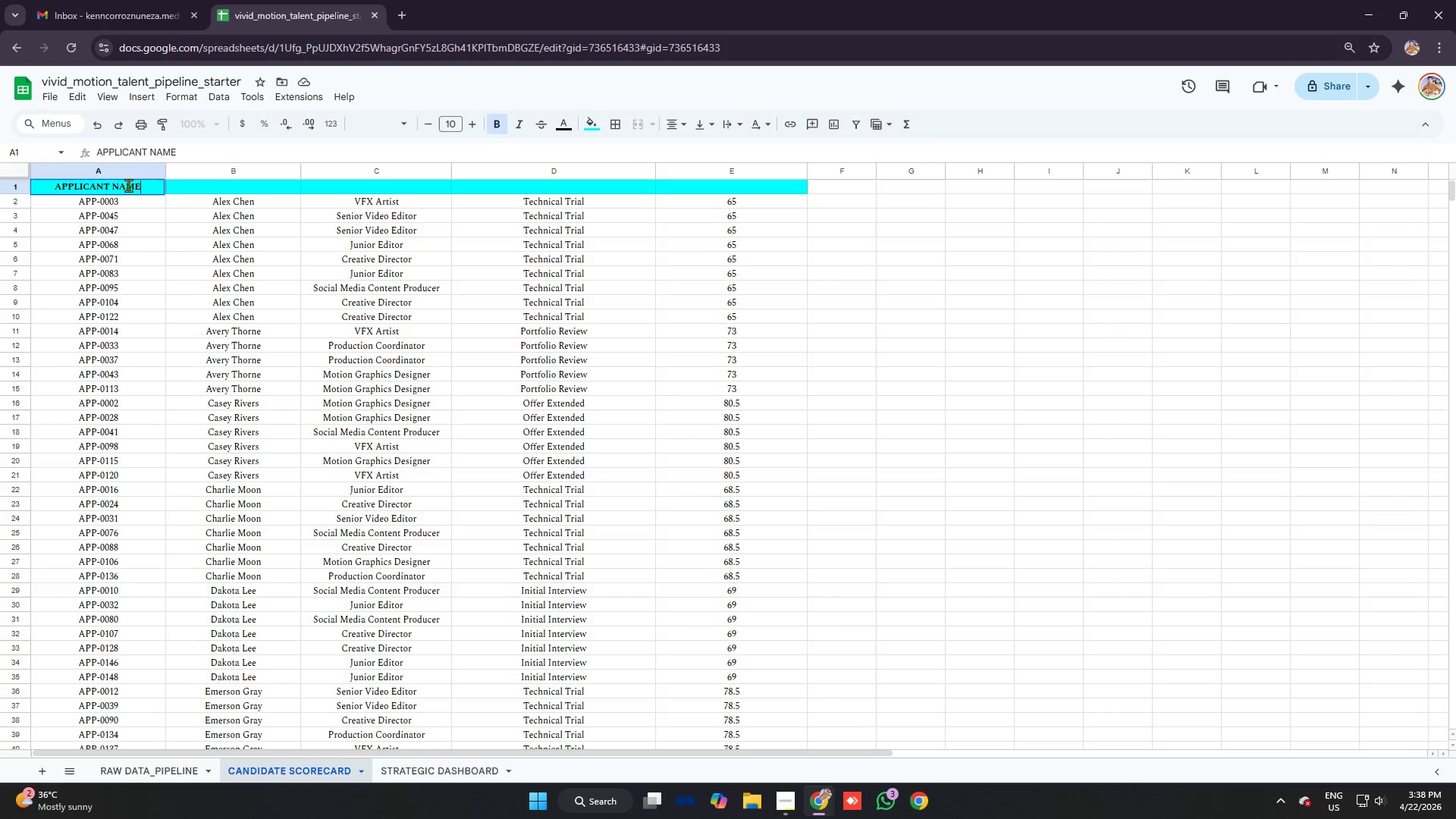 
key(ArrowRight)
 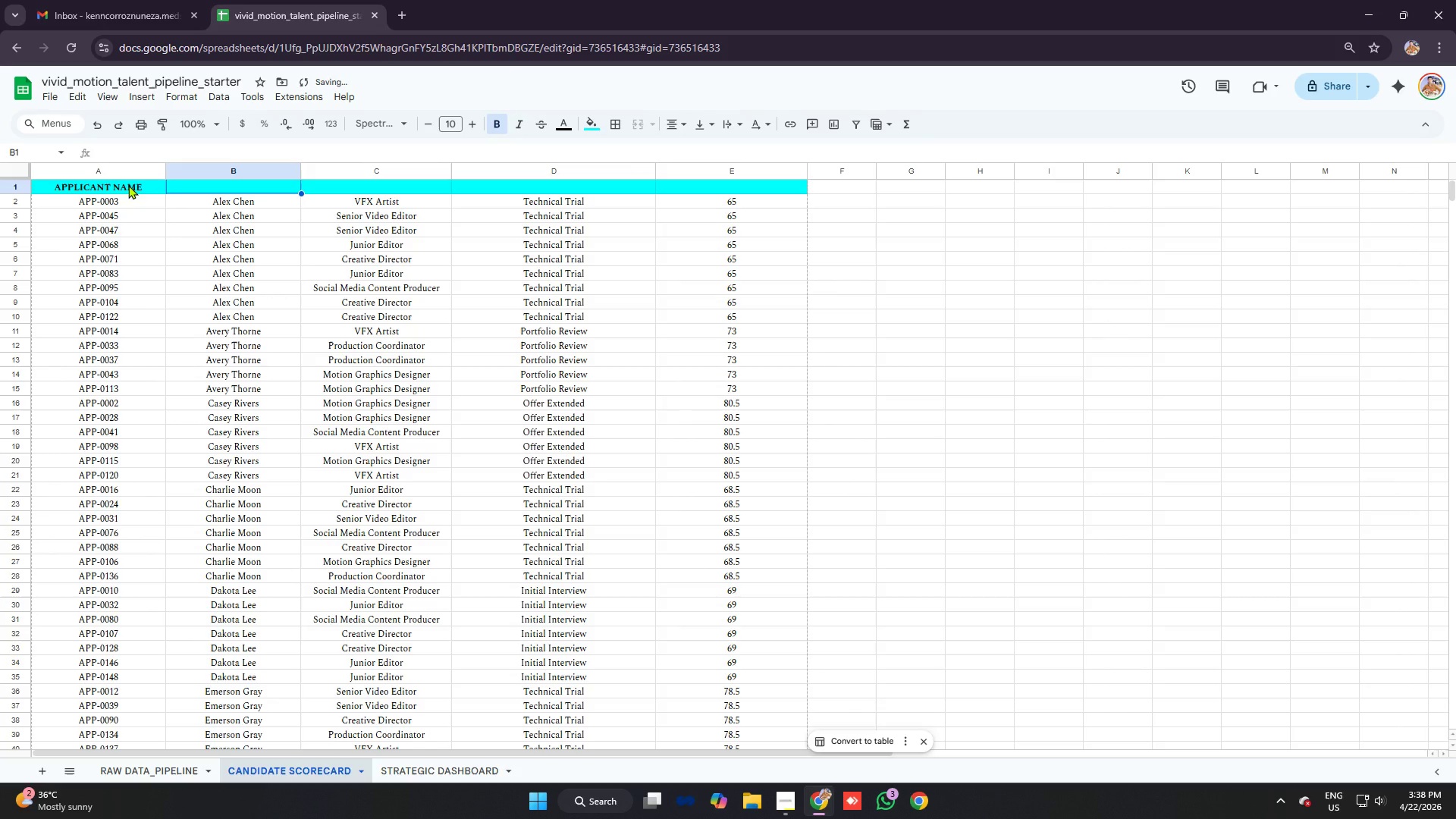 
type(role)
 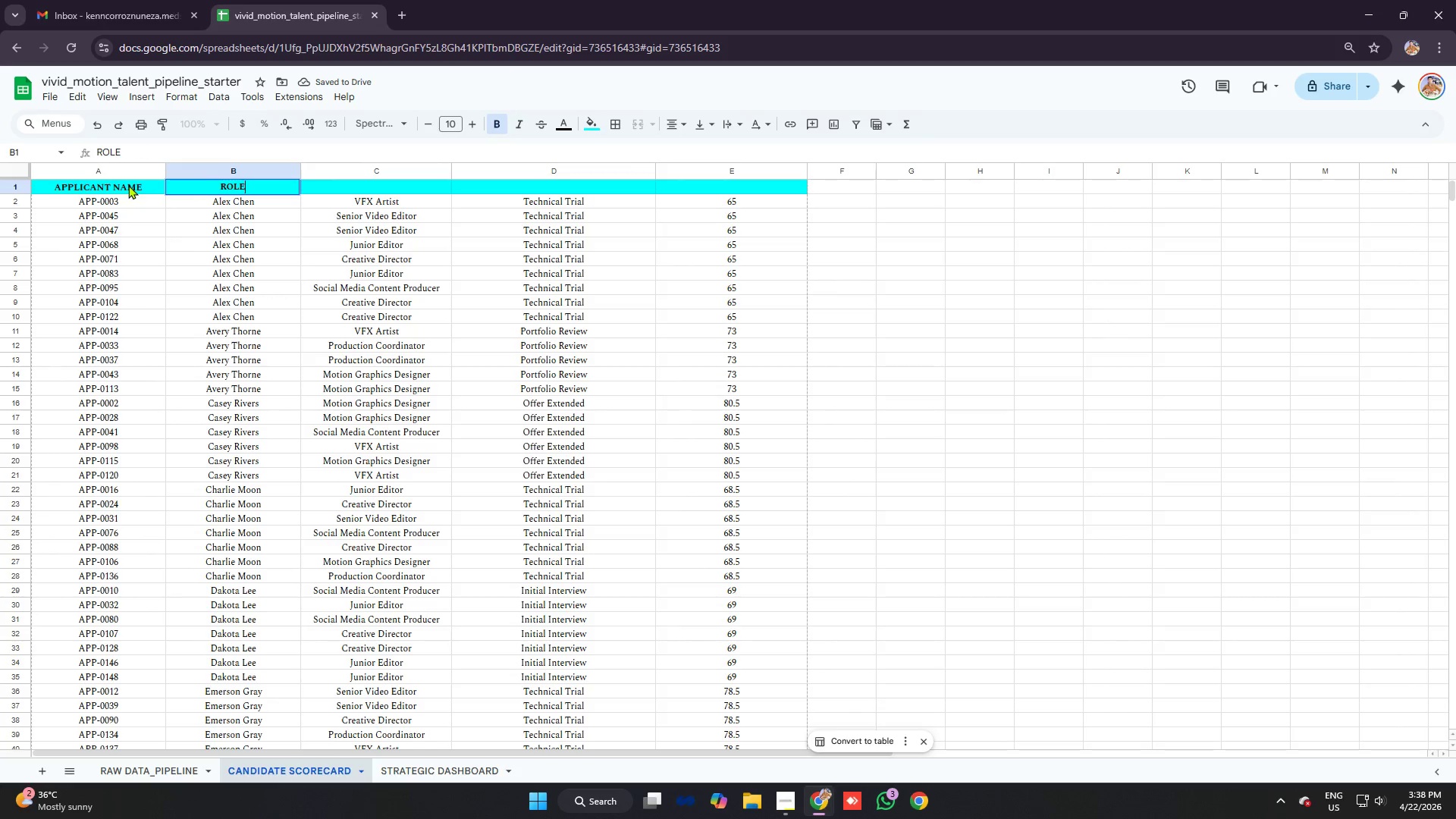 
key(ArrowRight)
 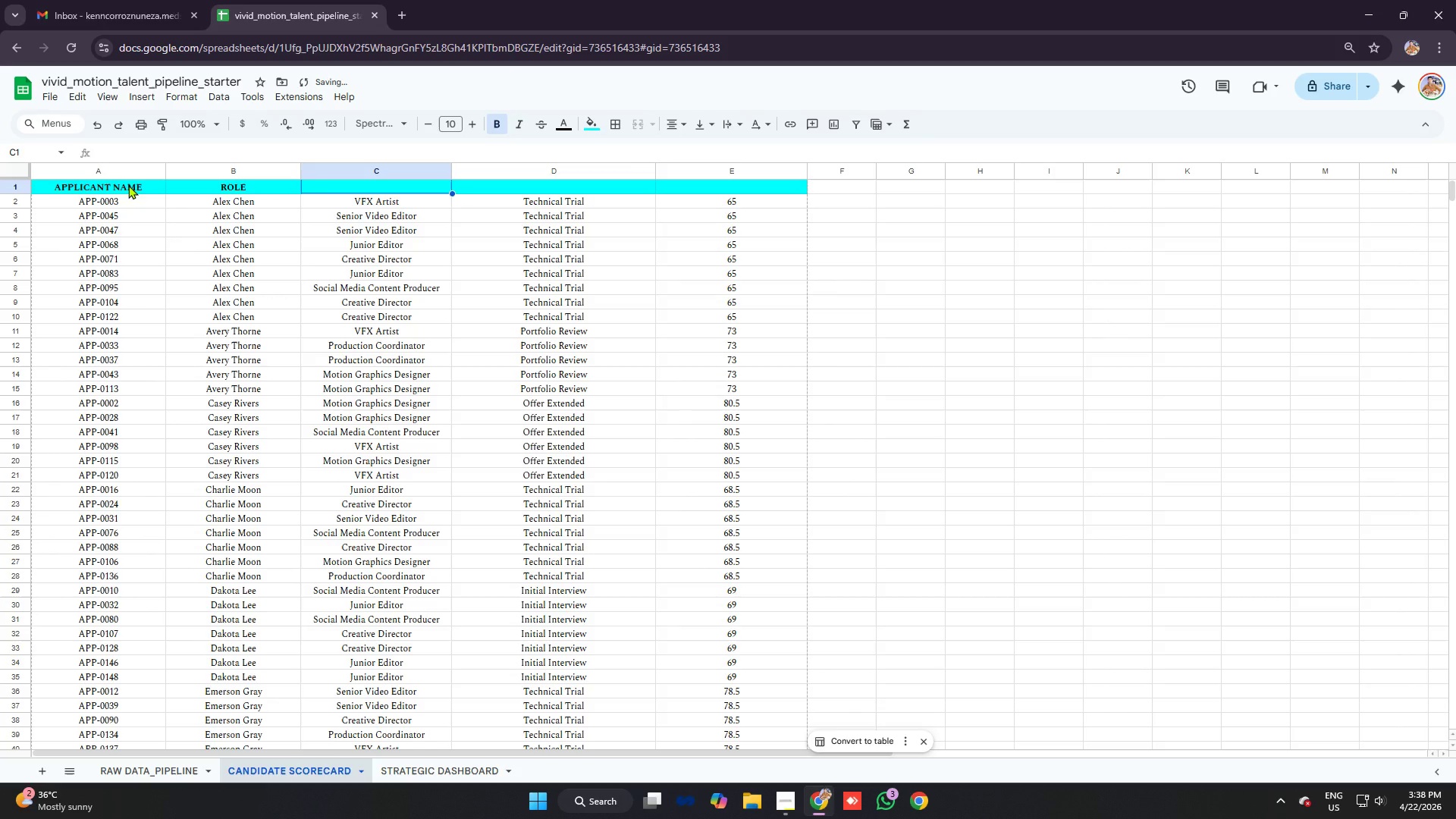 
type(curre)
key(Backspace)
type(ent status )
key(Backspace)
 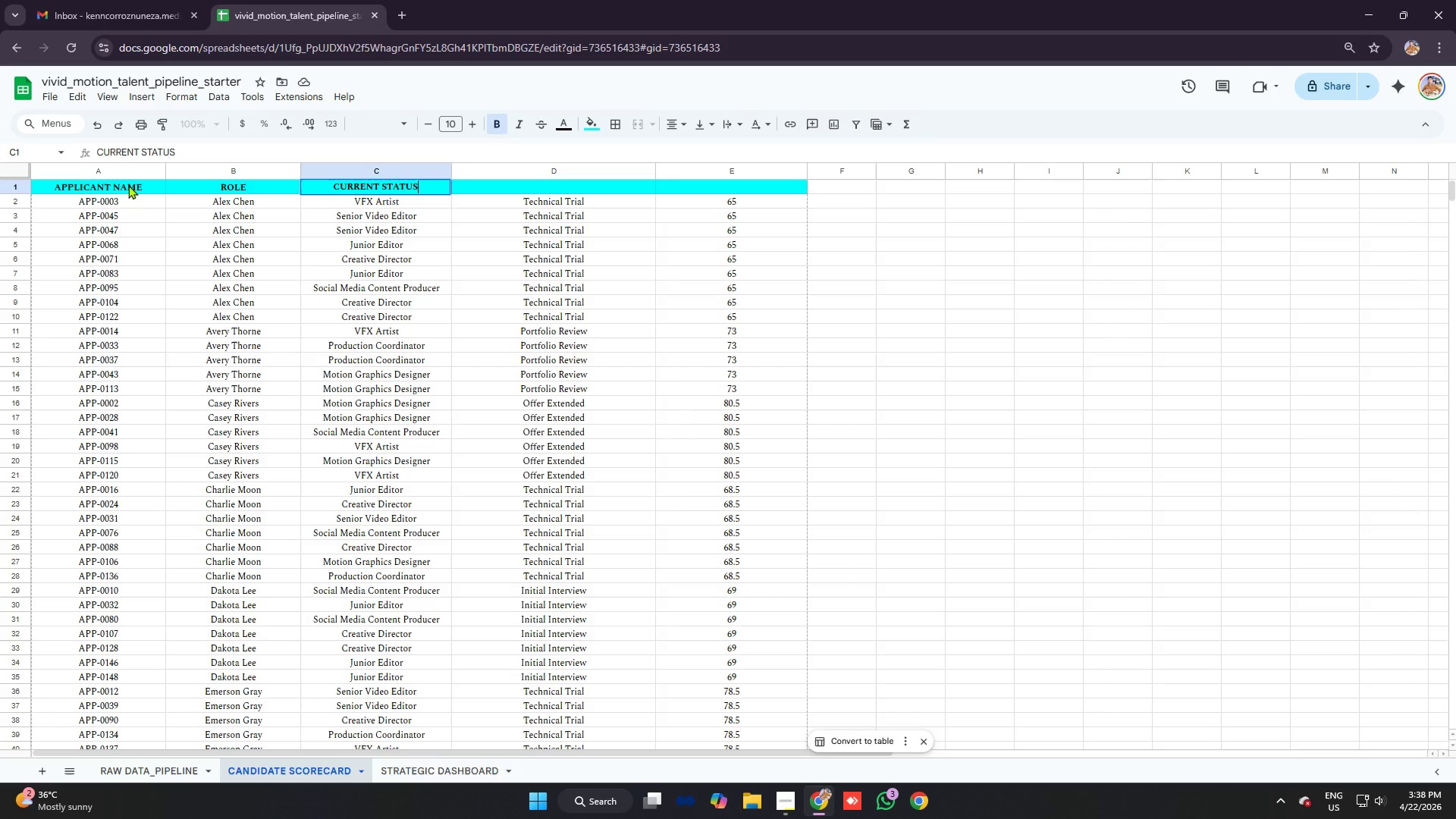 
key(ArrowRight)
 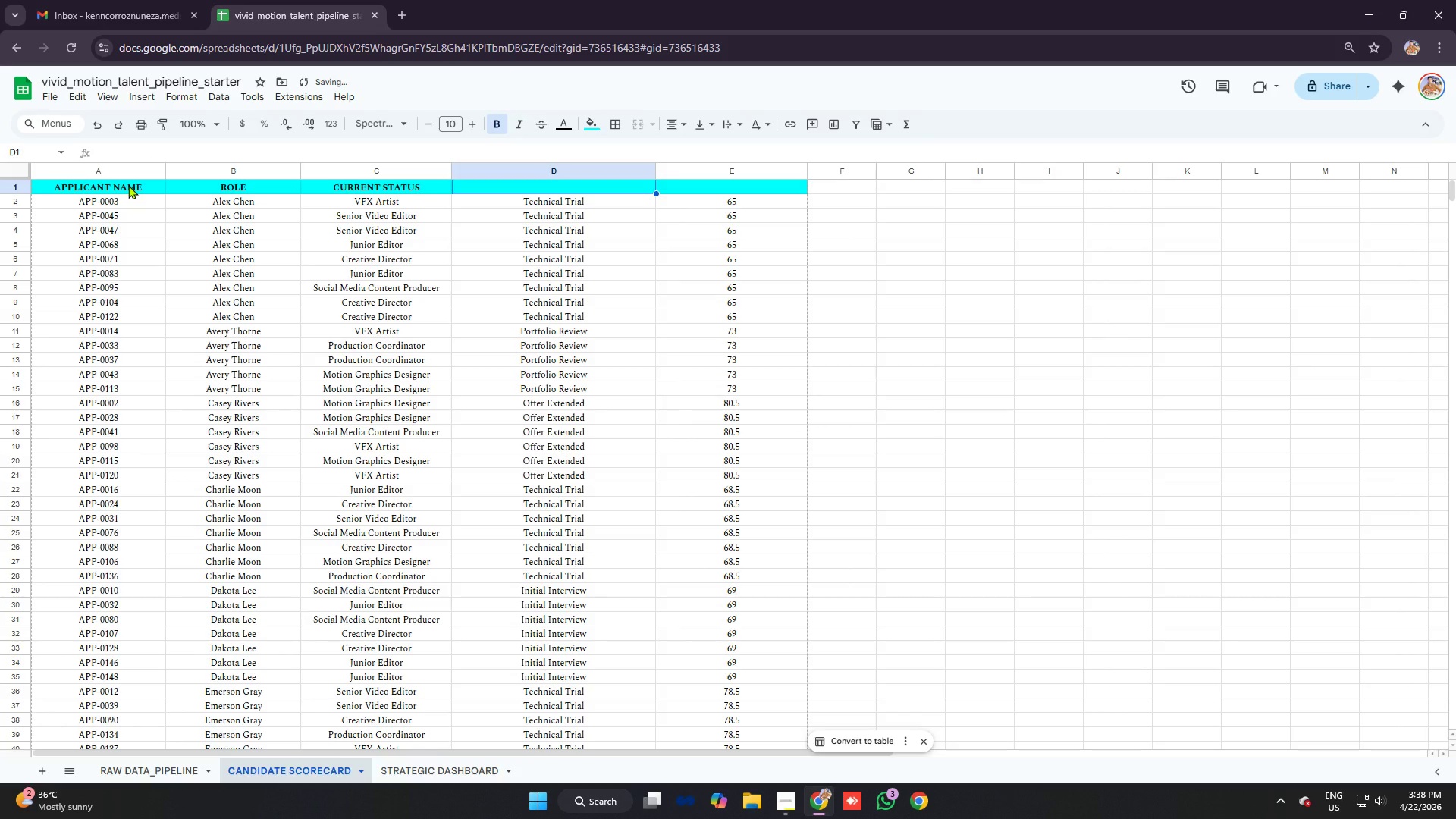 
type(live weug)
key(Backspace)
key(Backspace)
type(ighted)
 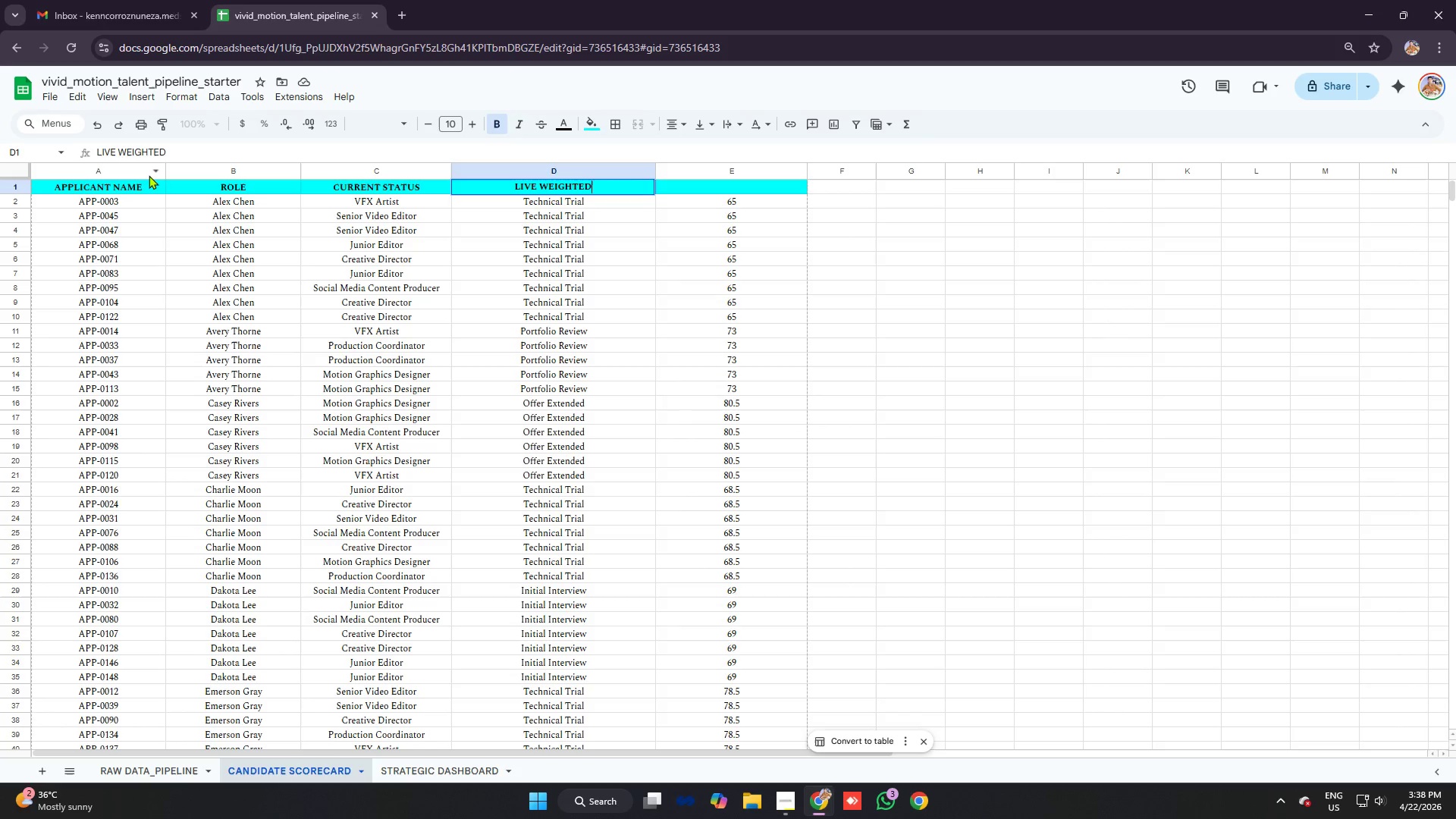 
wait(5.89)
 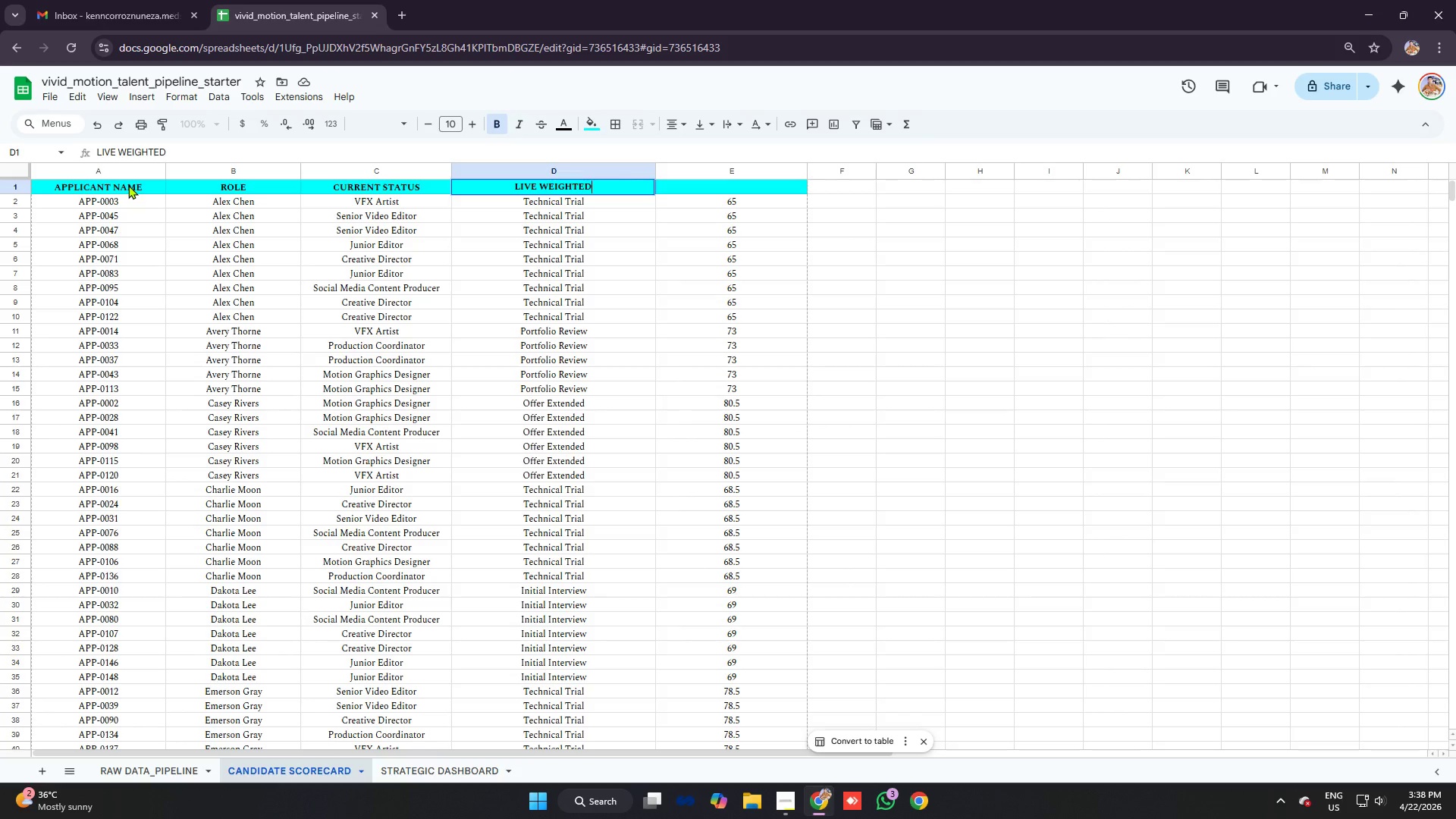 
type( score)
 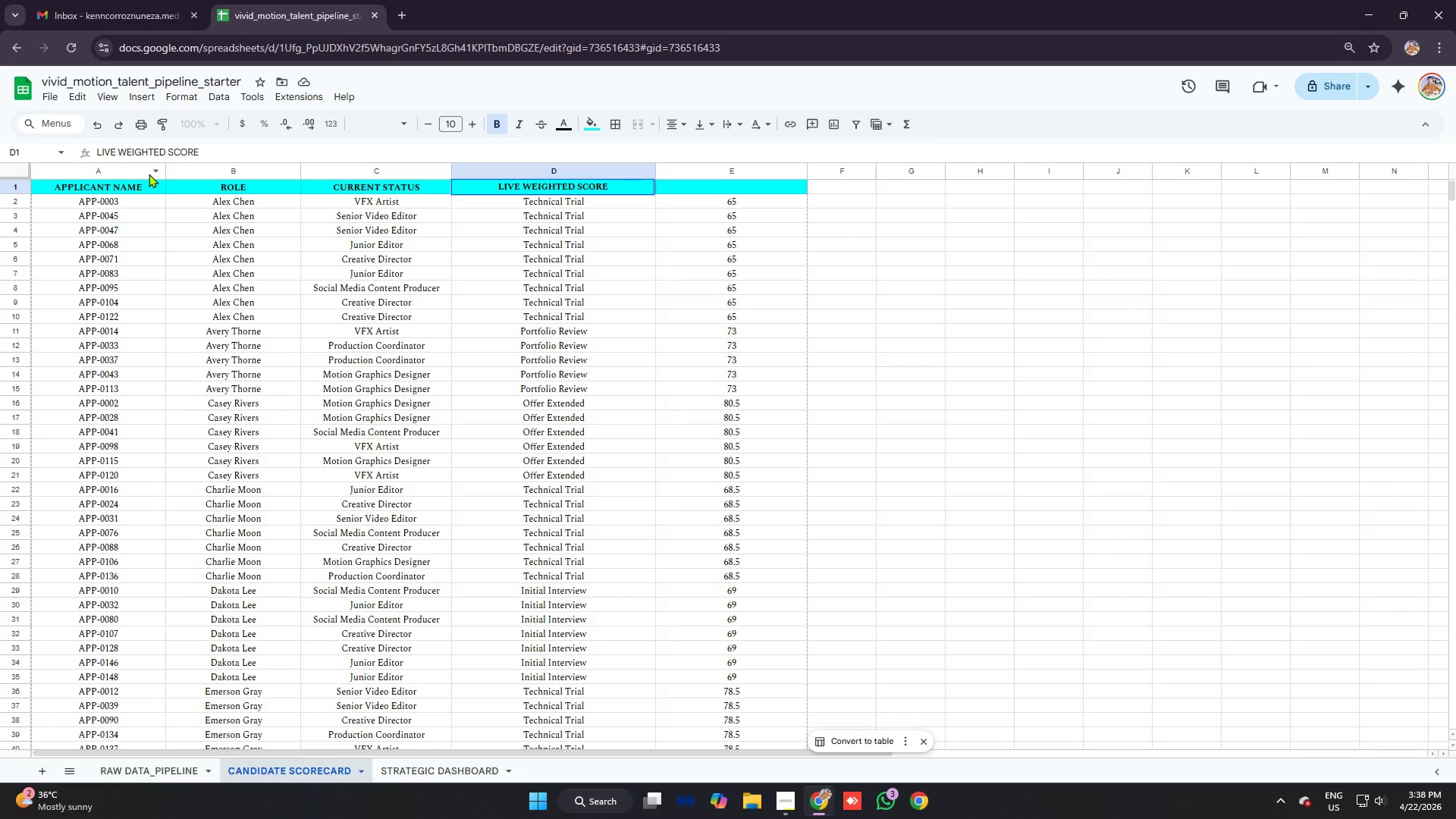 
key(Control+A)
 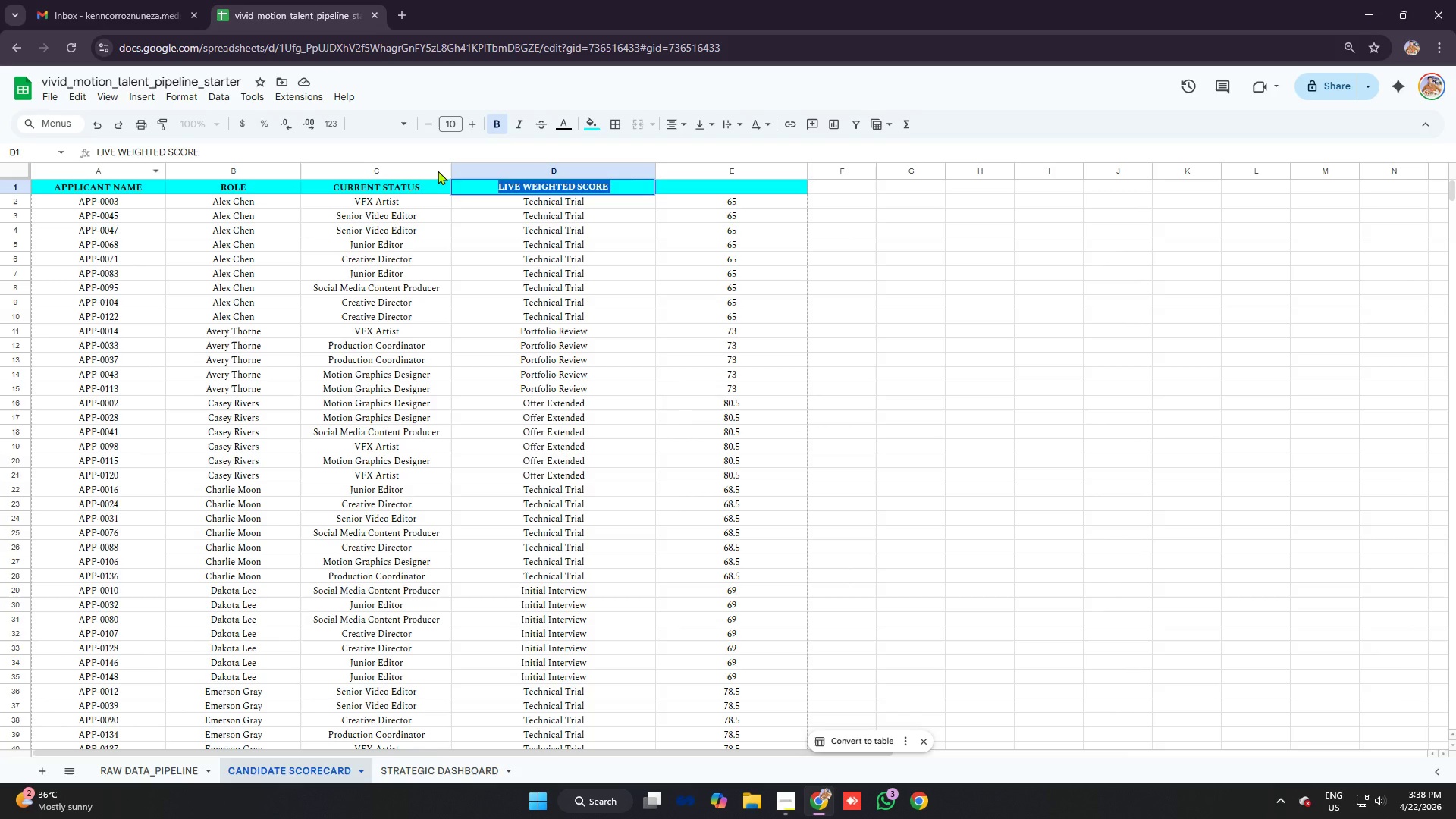 
key(Backspace)
 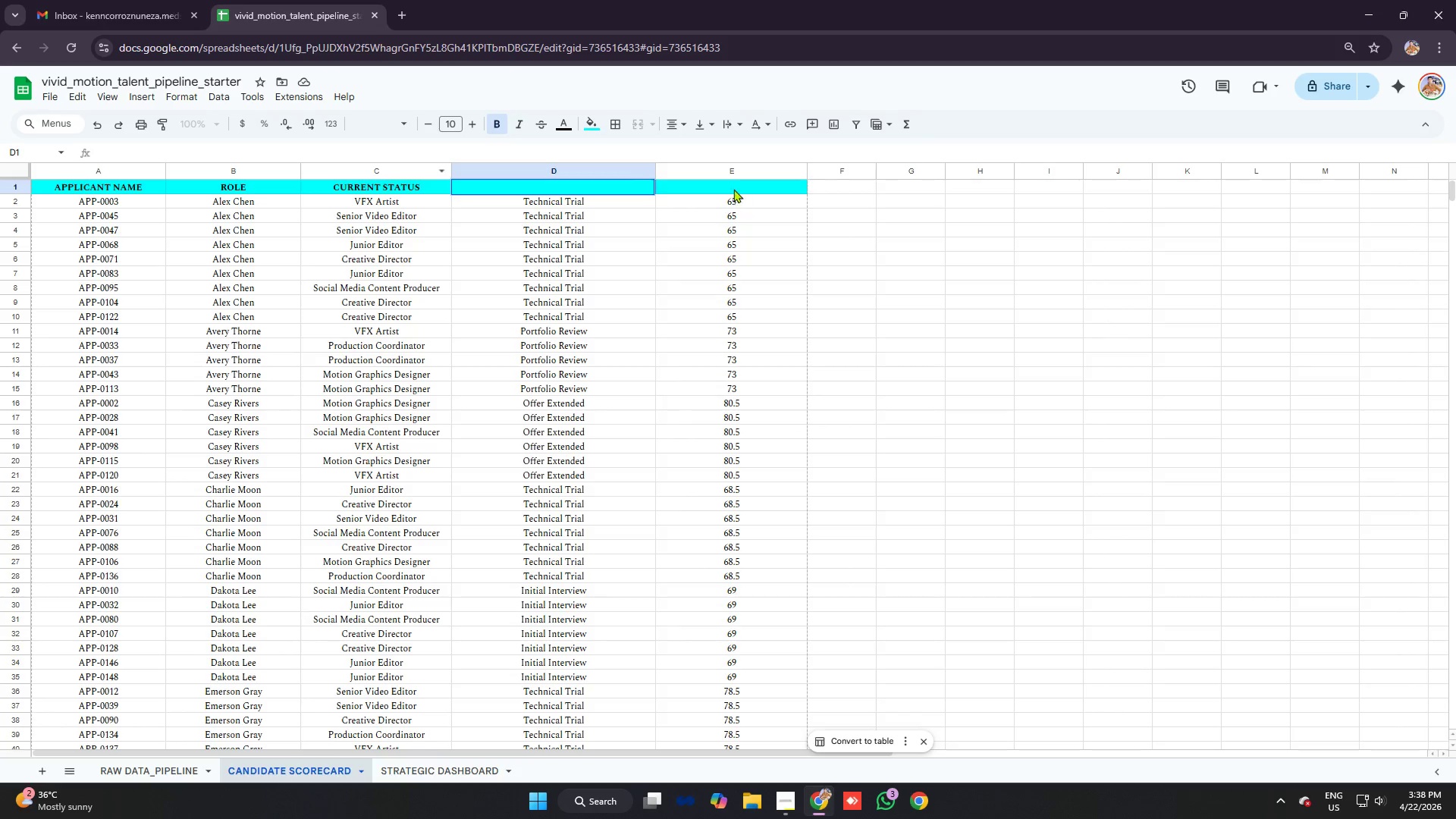 
left_click([733, 184])
 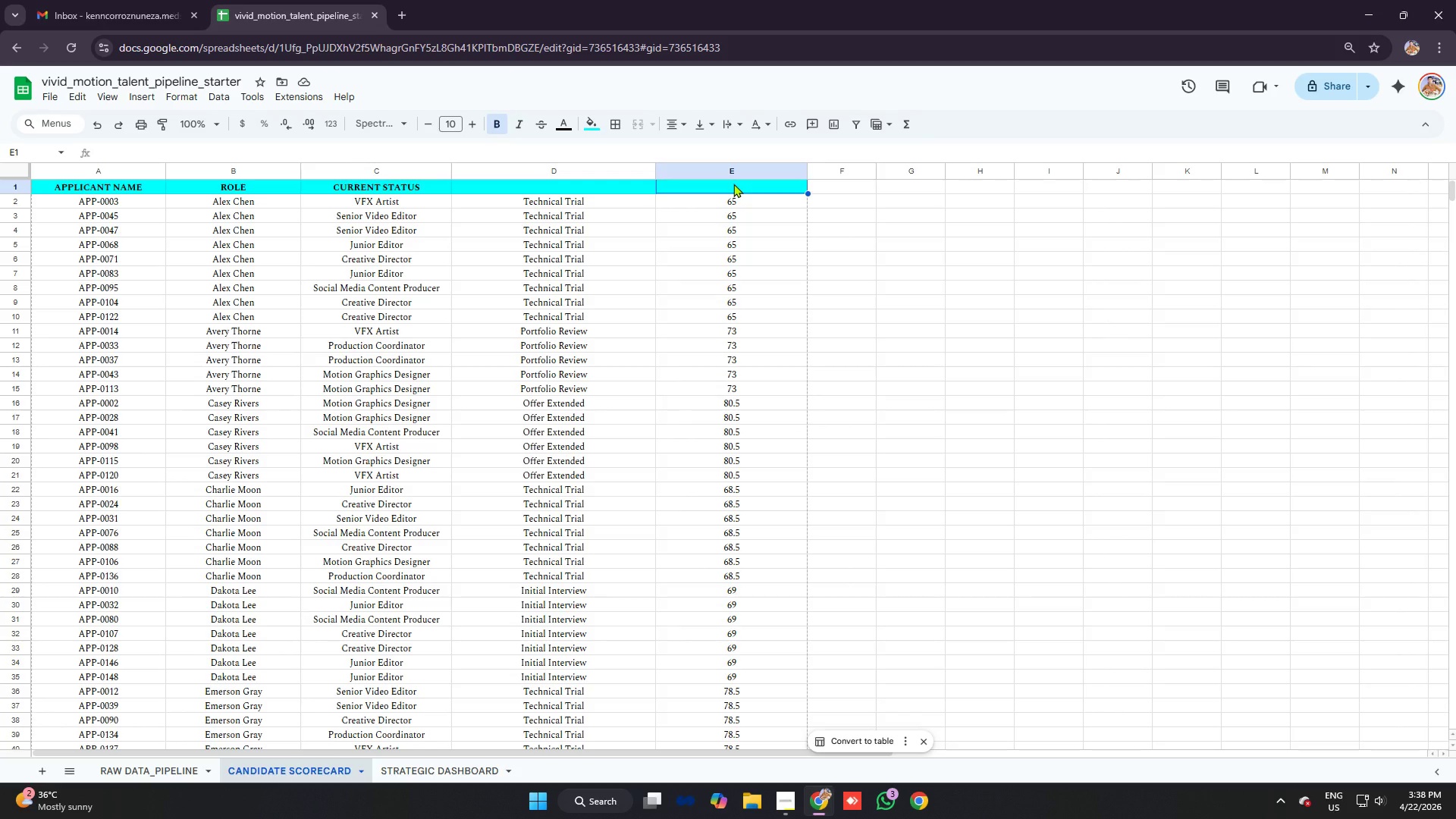 
key(Control+V)
 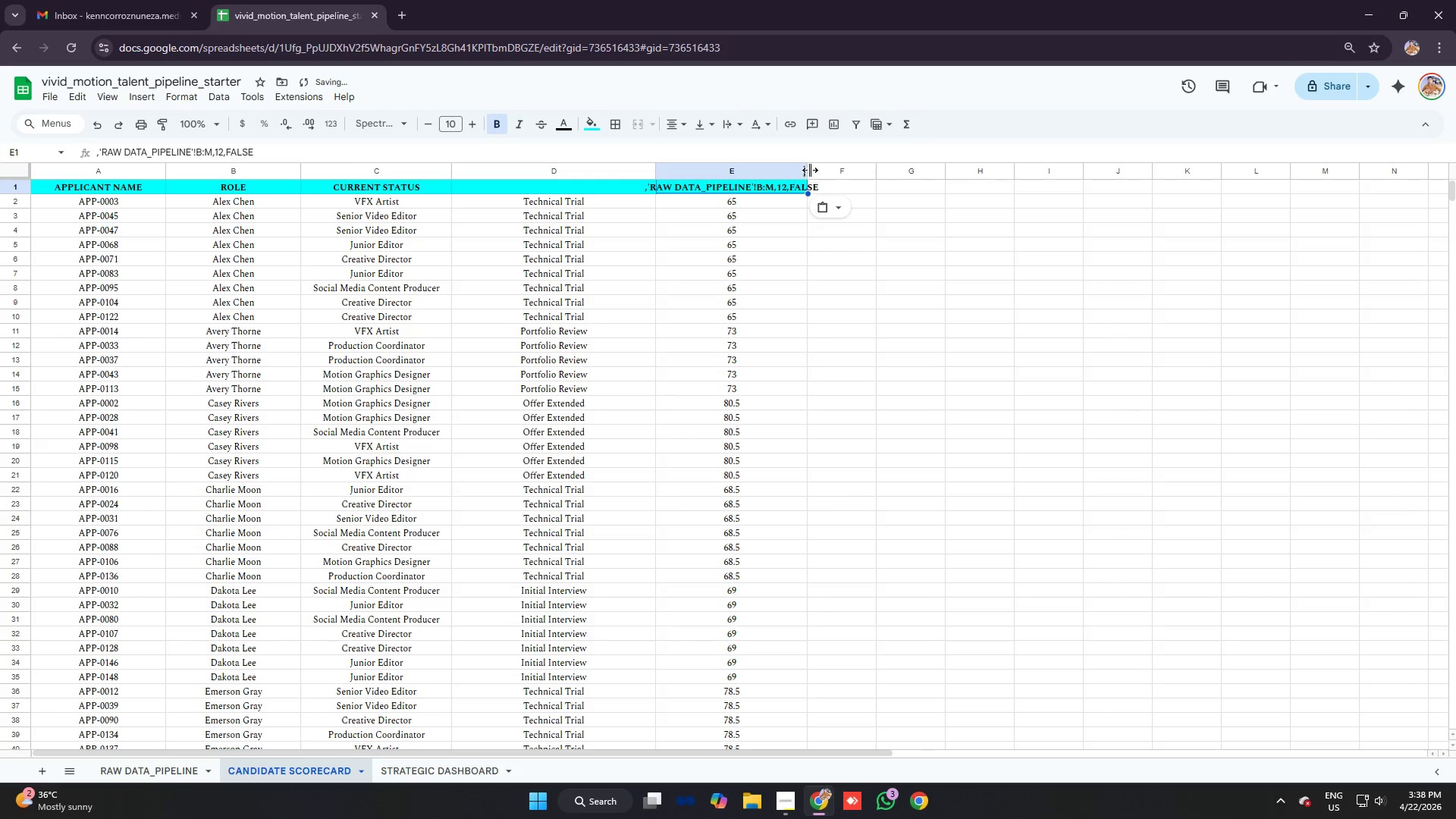 
left_click_drag(start_coordinate=[807, 169], to_coordinate=[839, 174])
 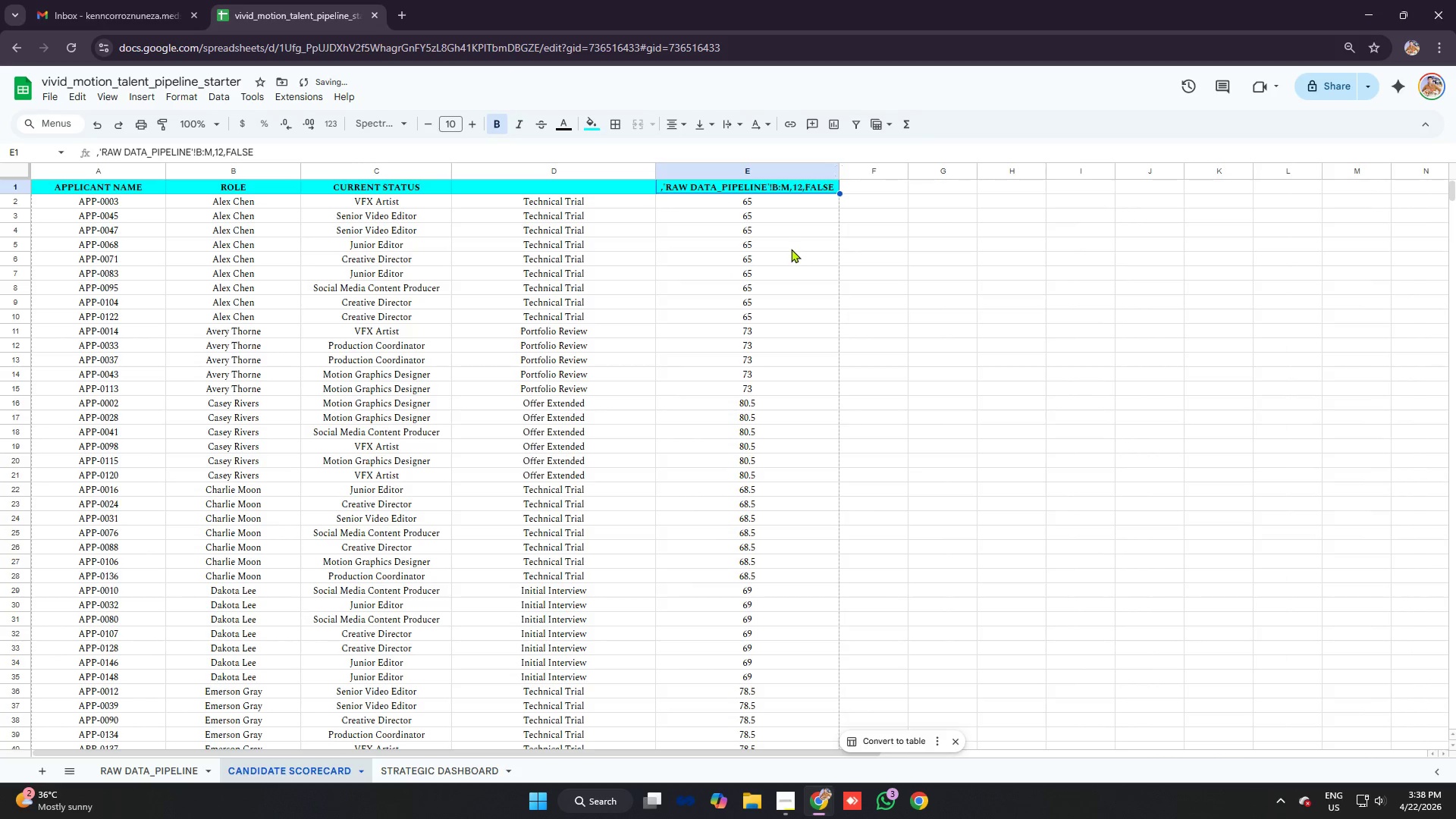 
key(Control+Z)
 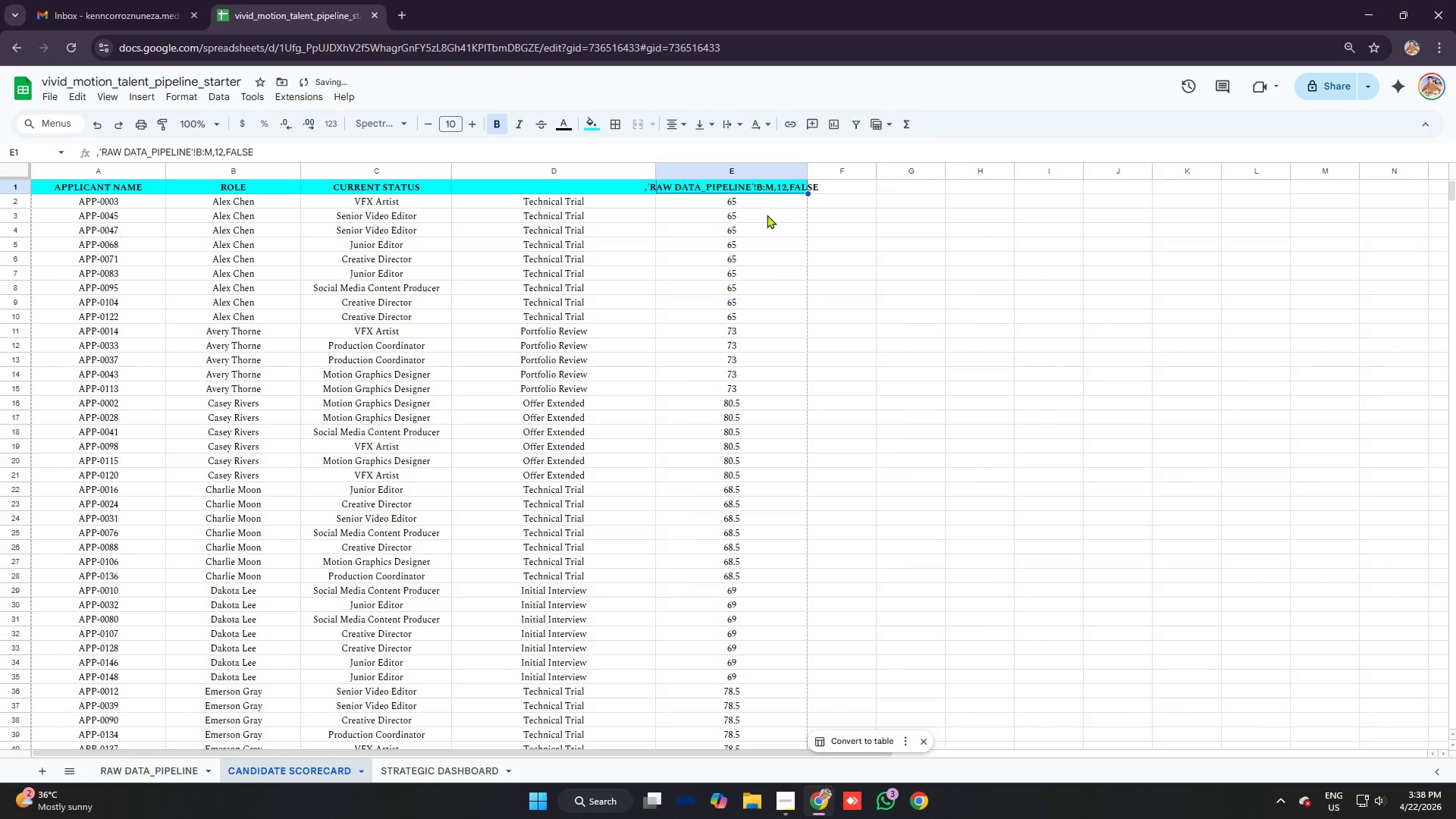 
key(Control+Z)
 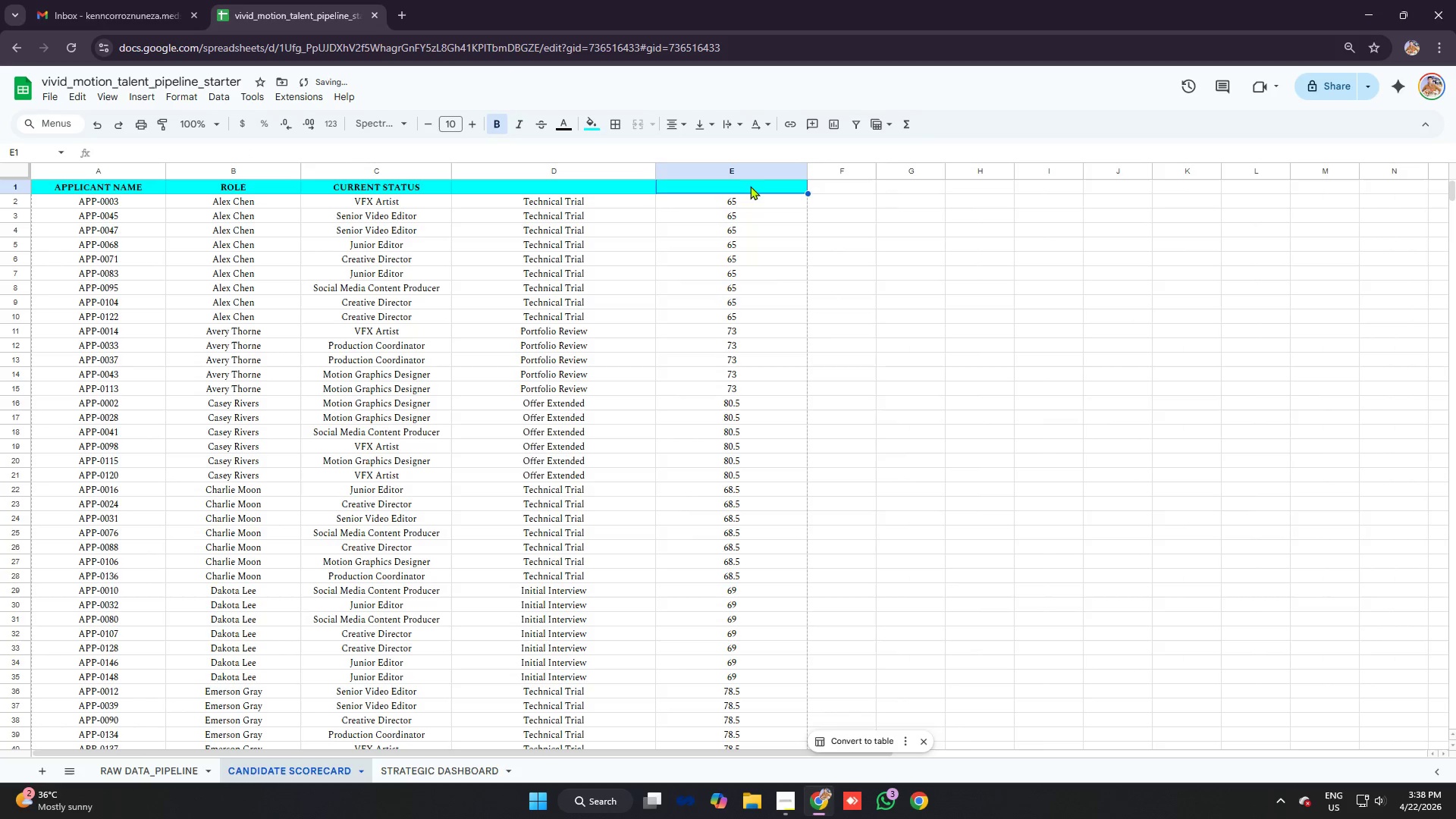 
left_click([748, 176])
 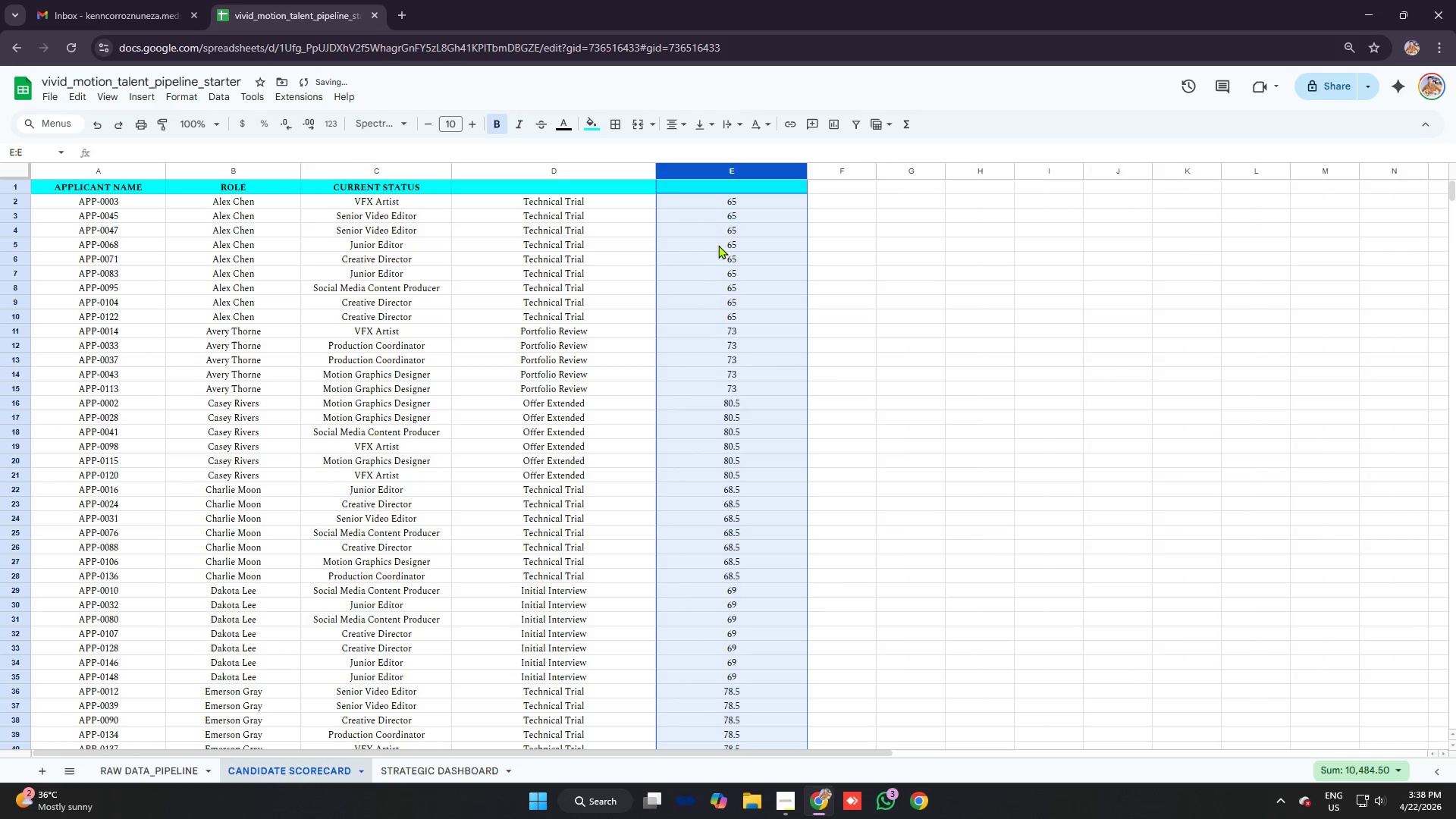 
left_click([720, 248])
 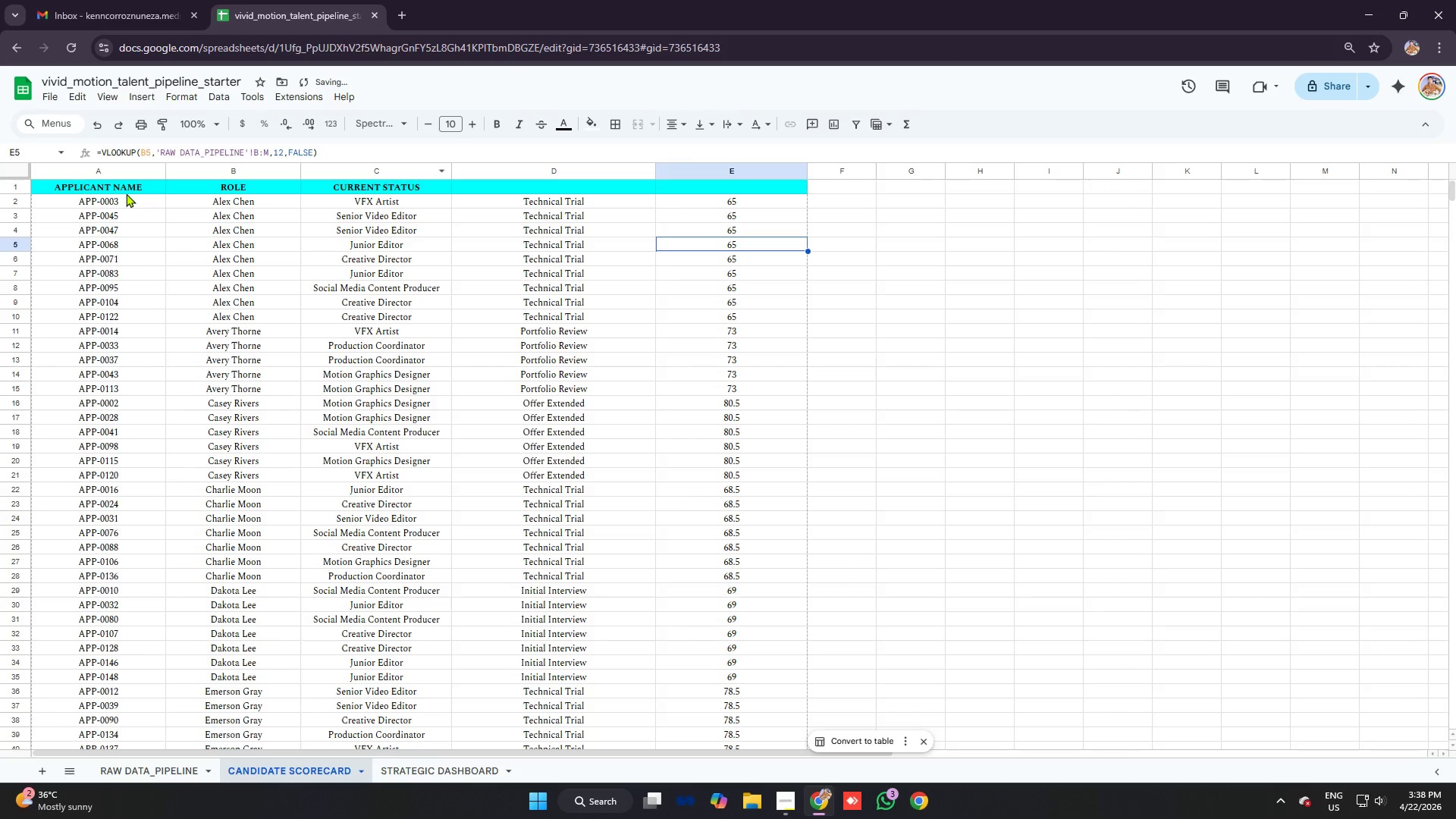 
left_click([116, 189])
 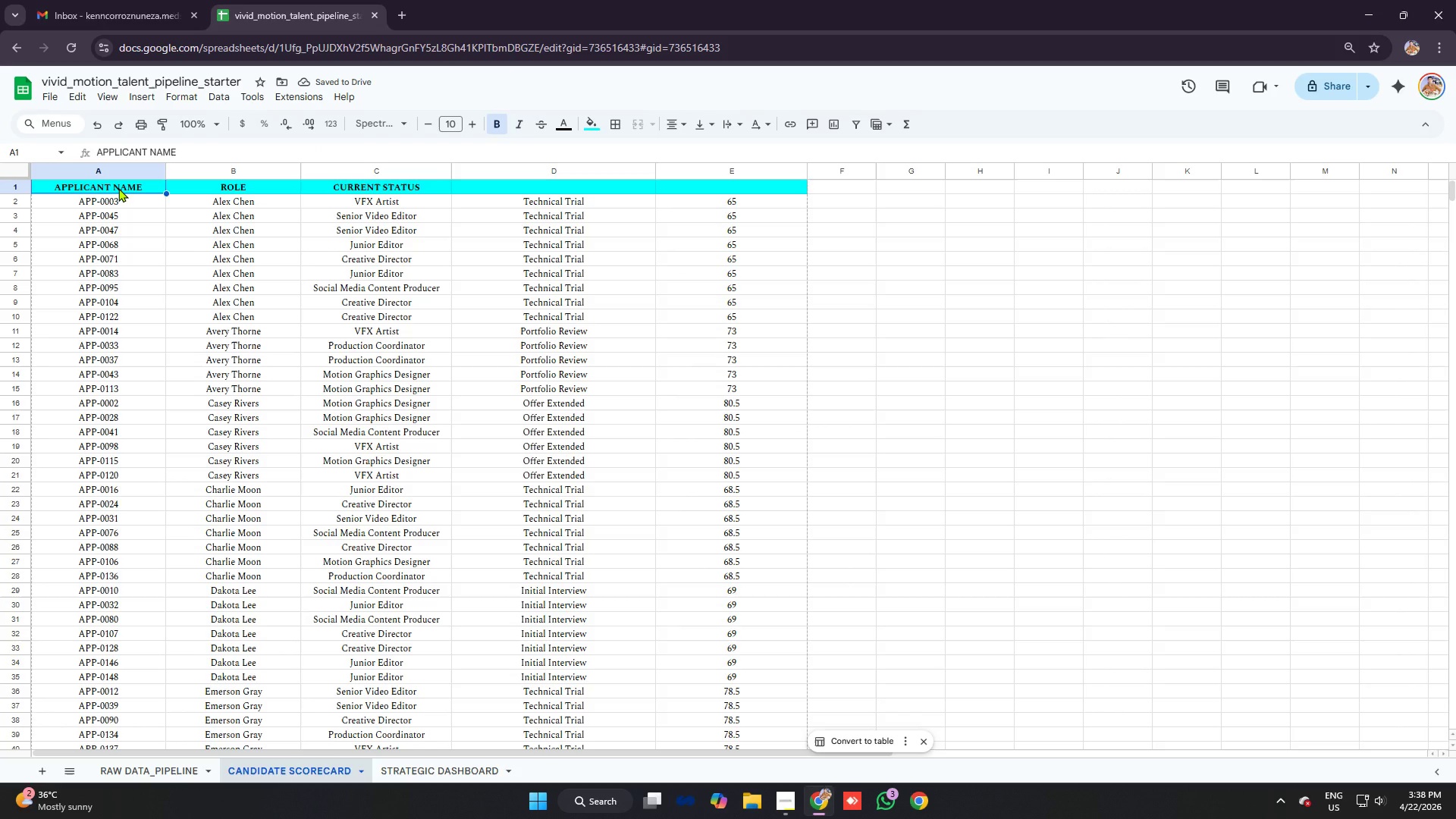 
type(ao)
key(Backspace)
type(pplicant id)
 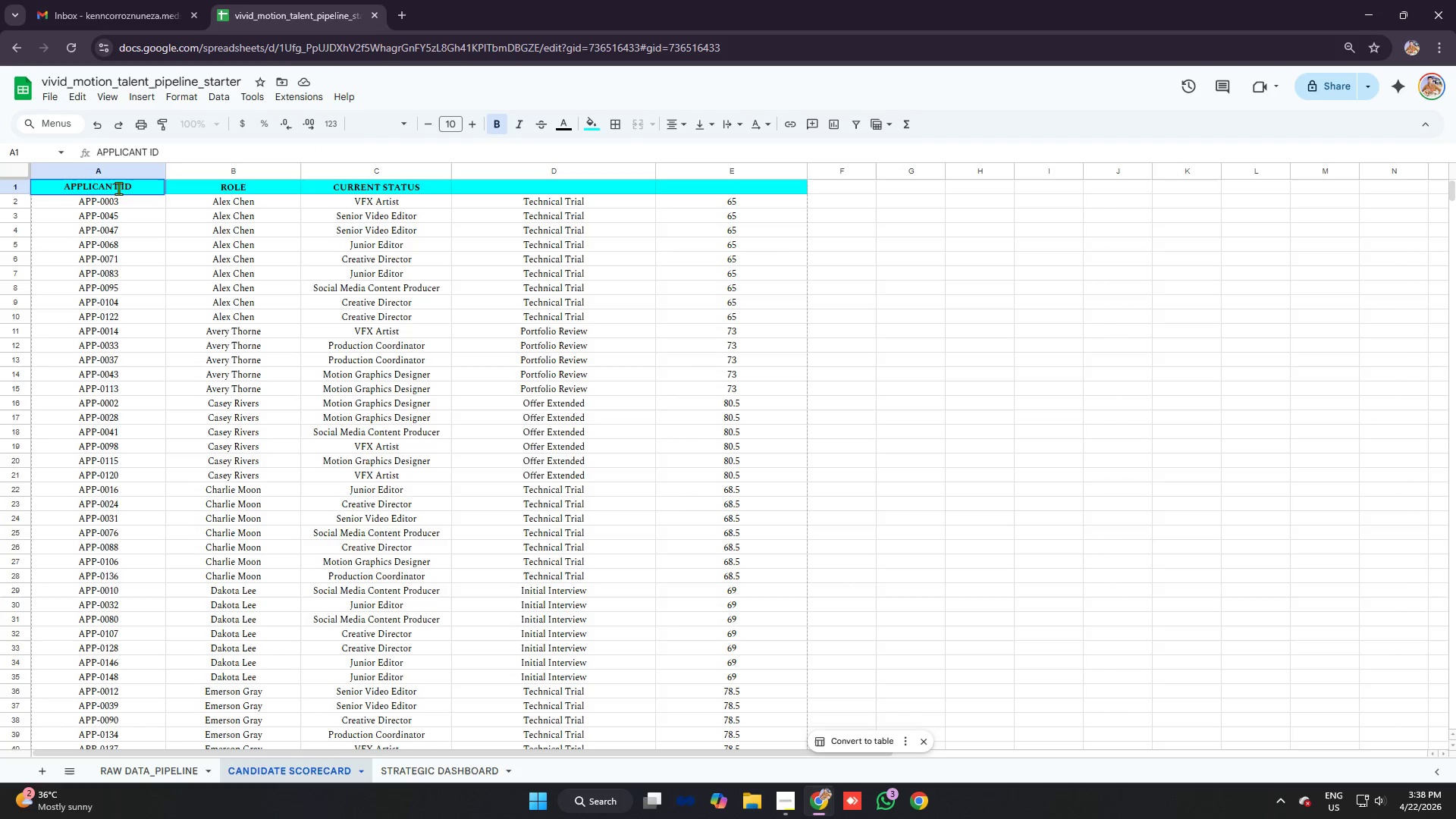 
key(ArrowRight)
 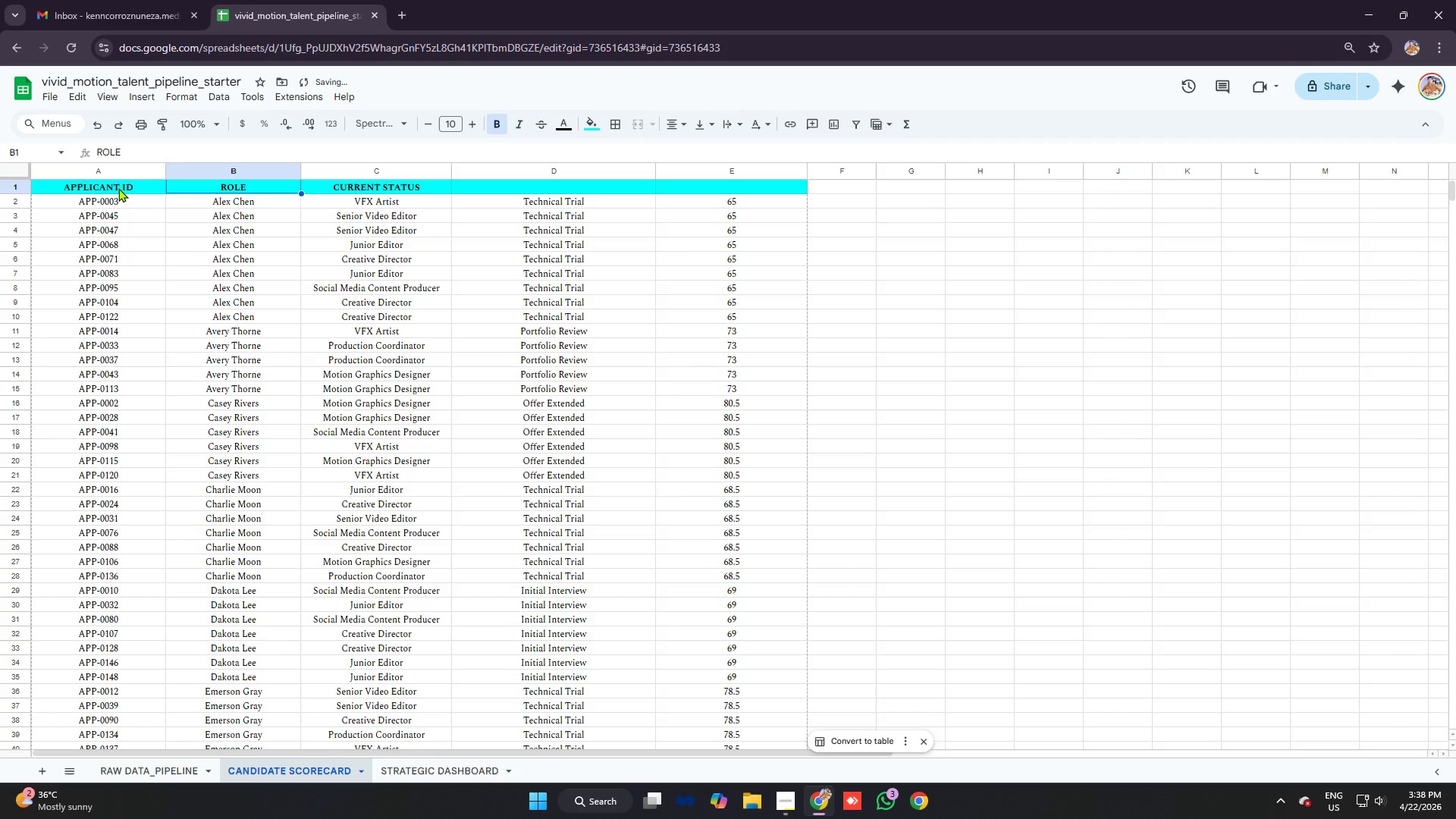 
type(applicant name)
 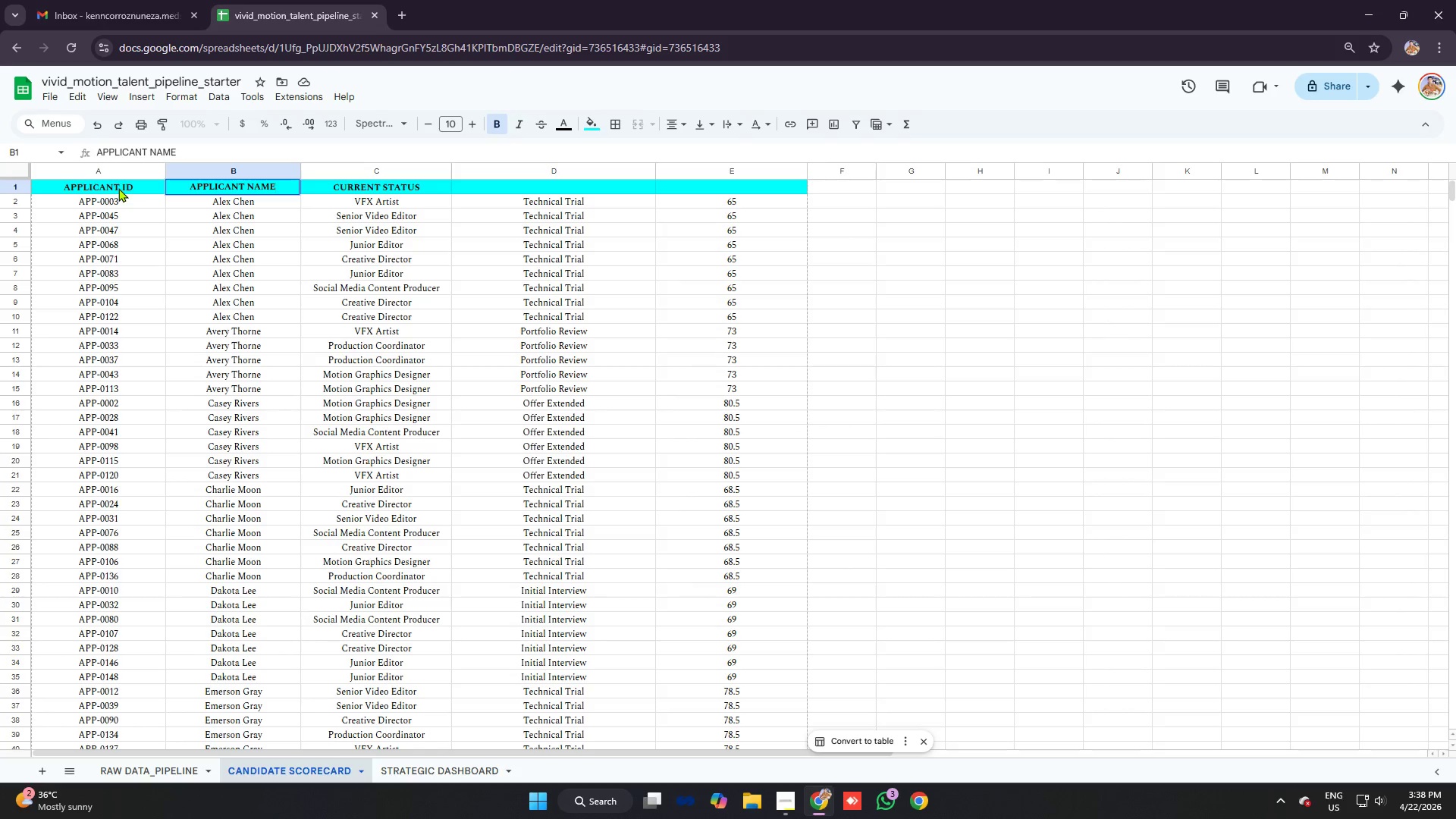 
key(ArrowRight)
 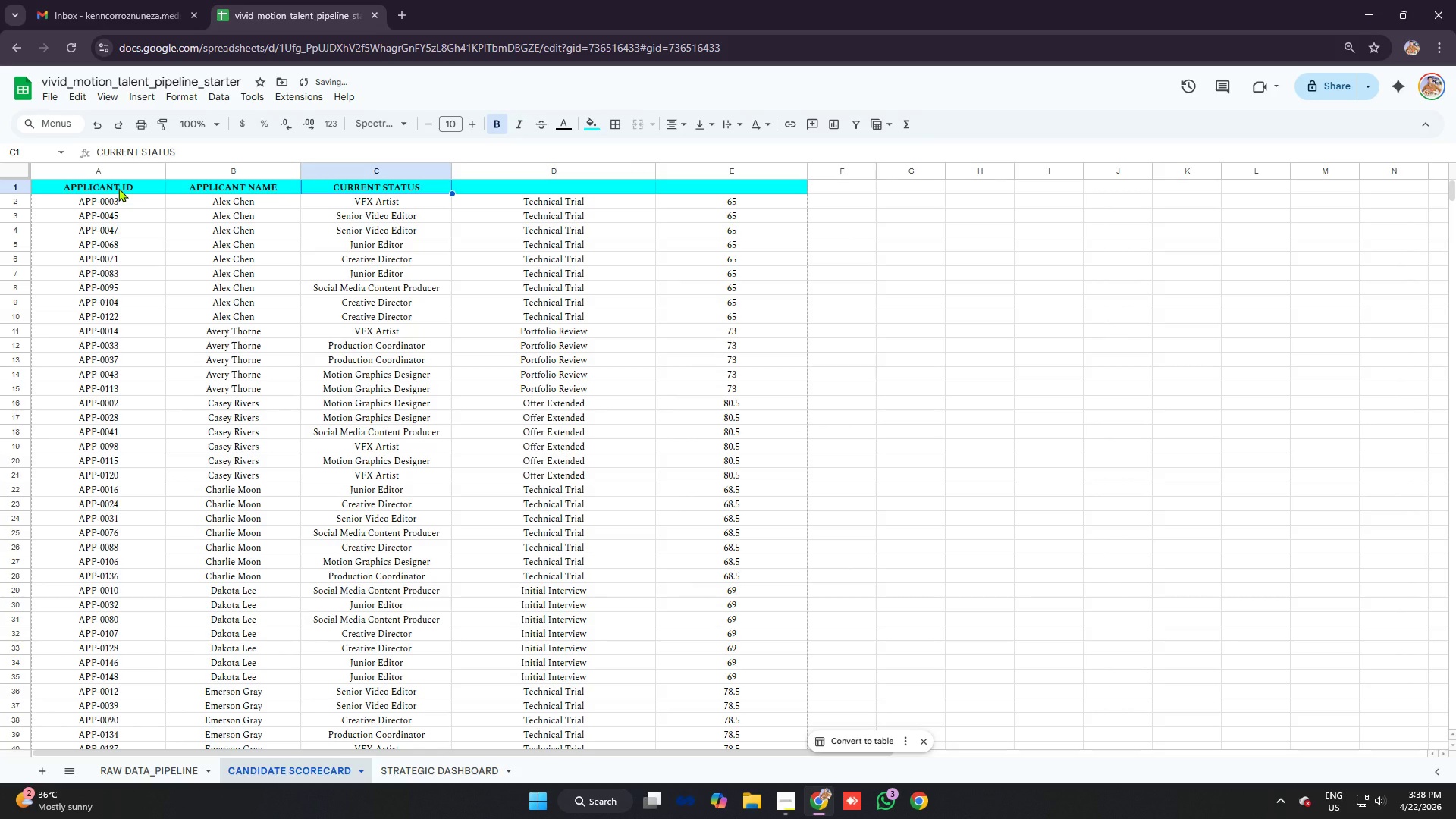 
type(role)
 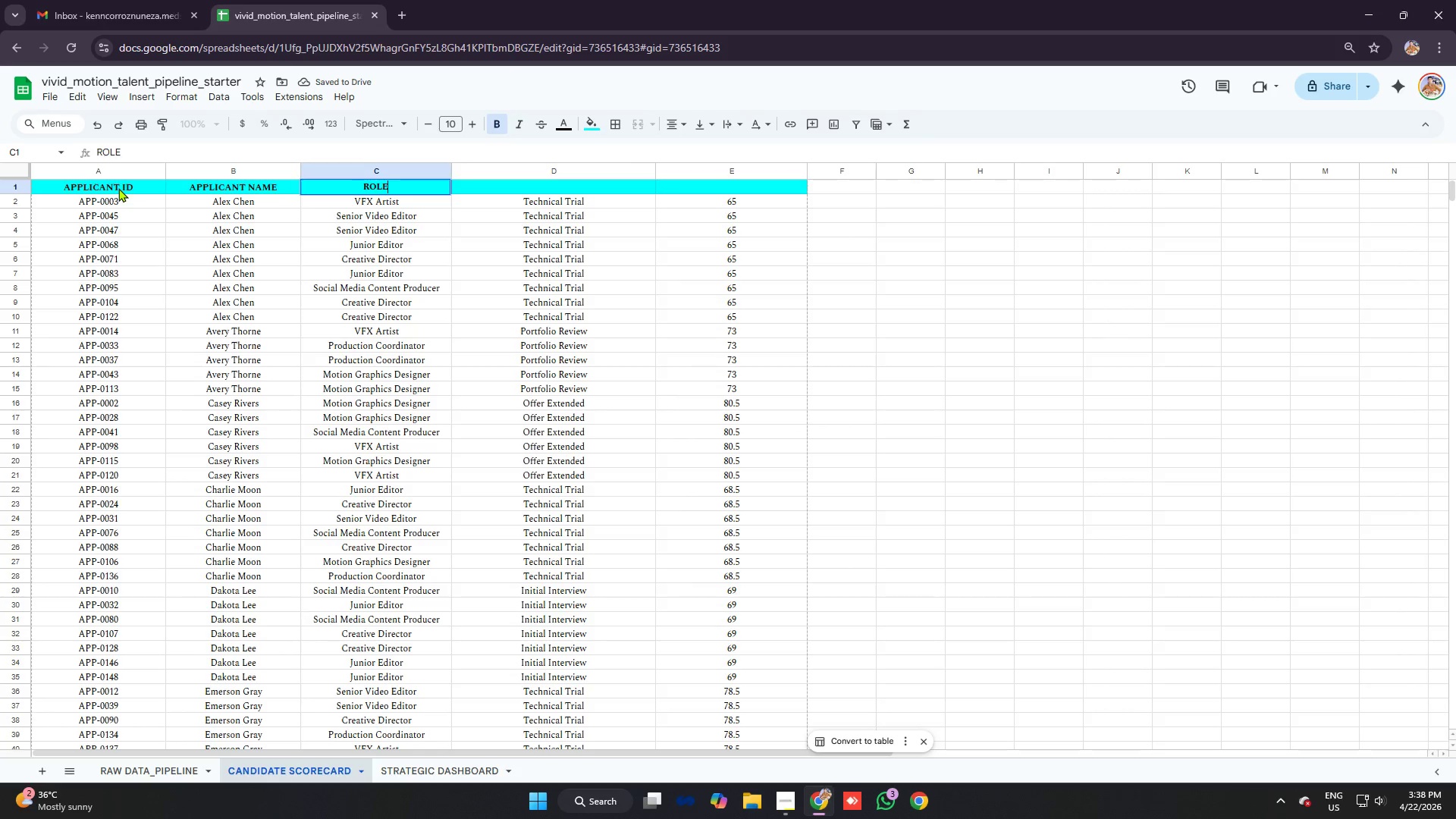 
key(ArrowRight)
 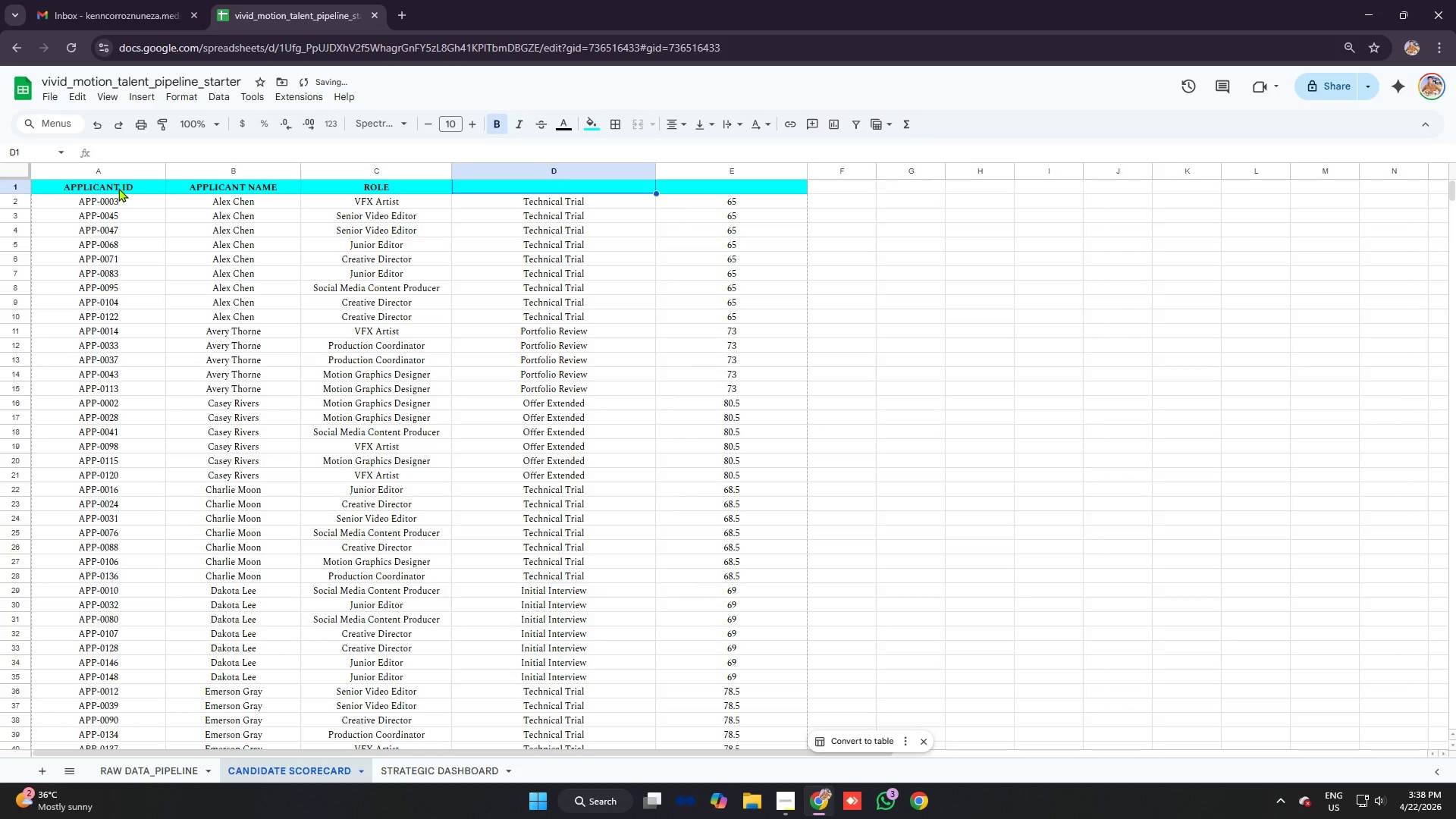 
type(current status)
 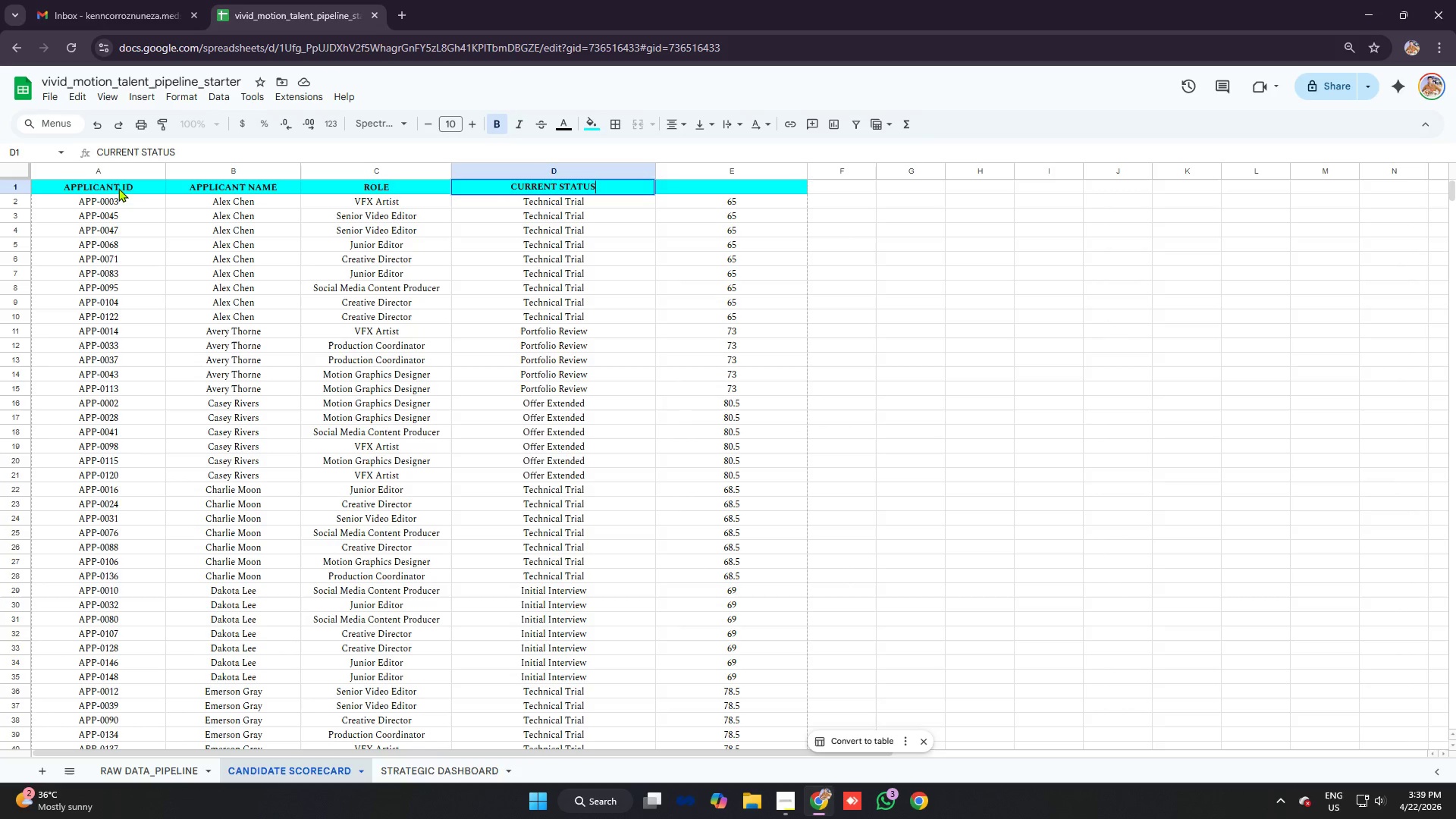 
key(ArrowRight)
 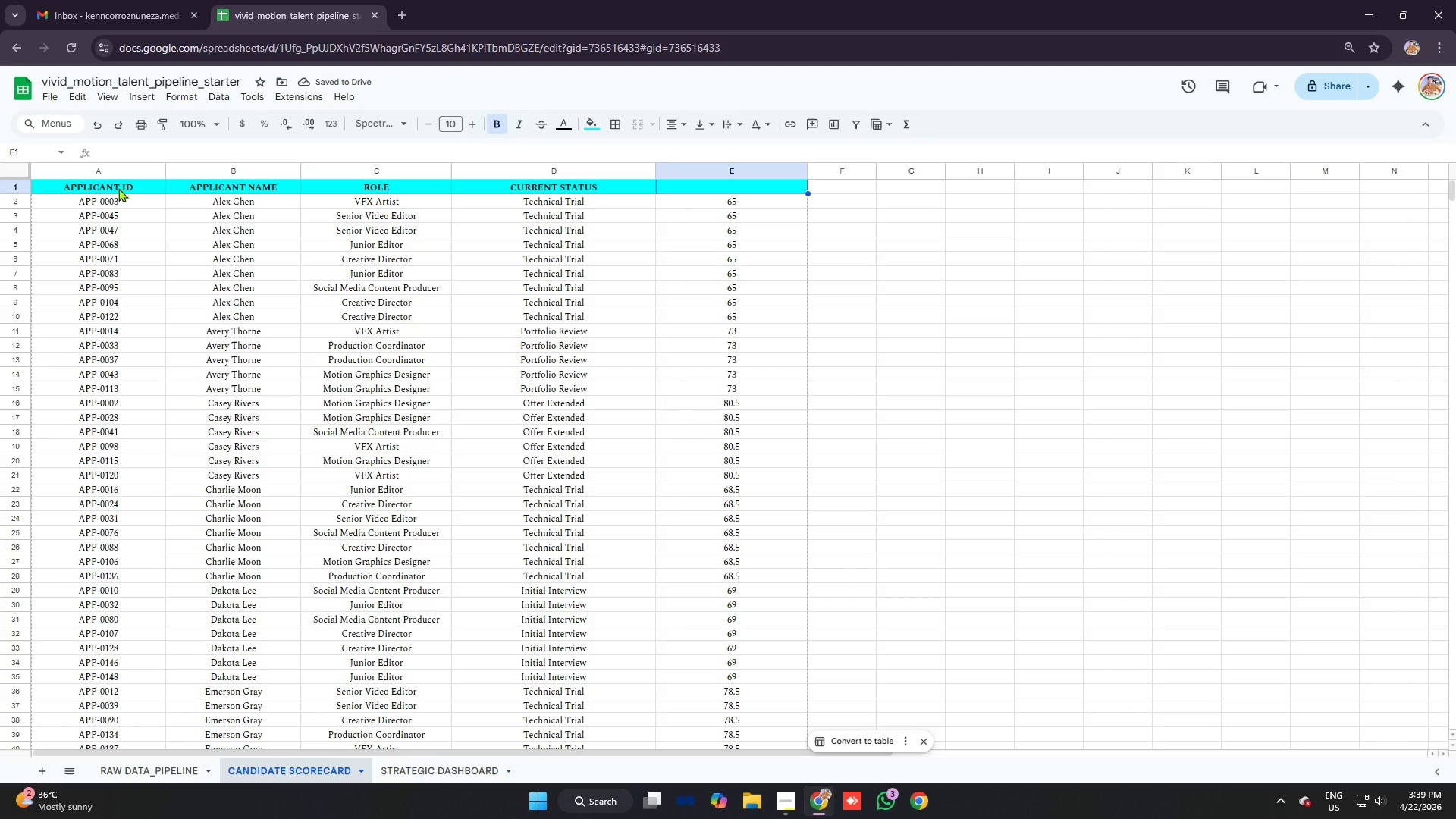 
type(live weighted ss)
key(Backspace)
type(core)
 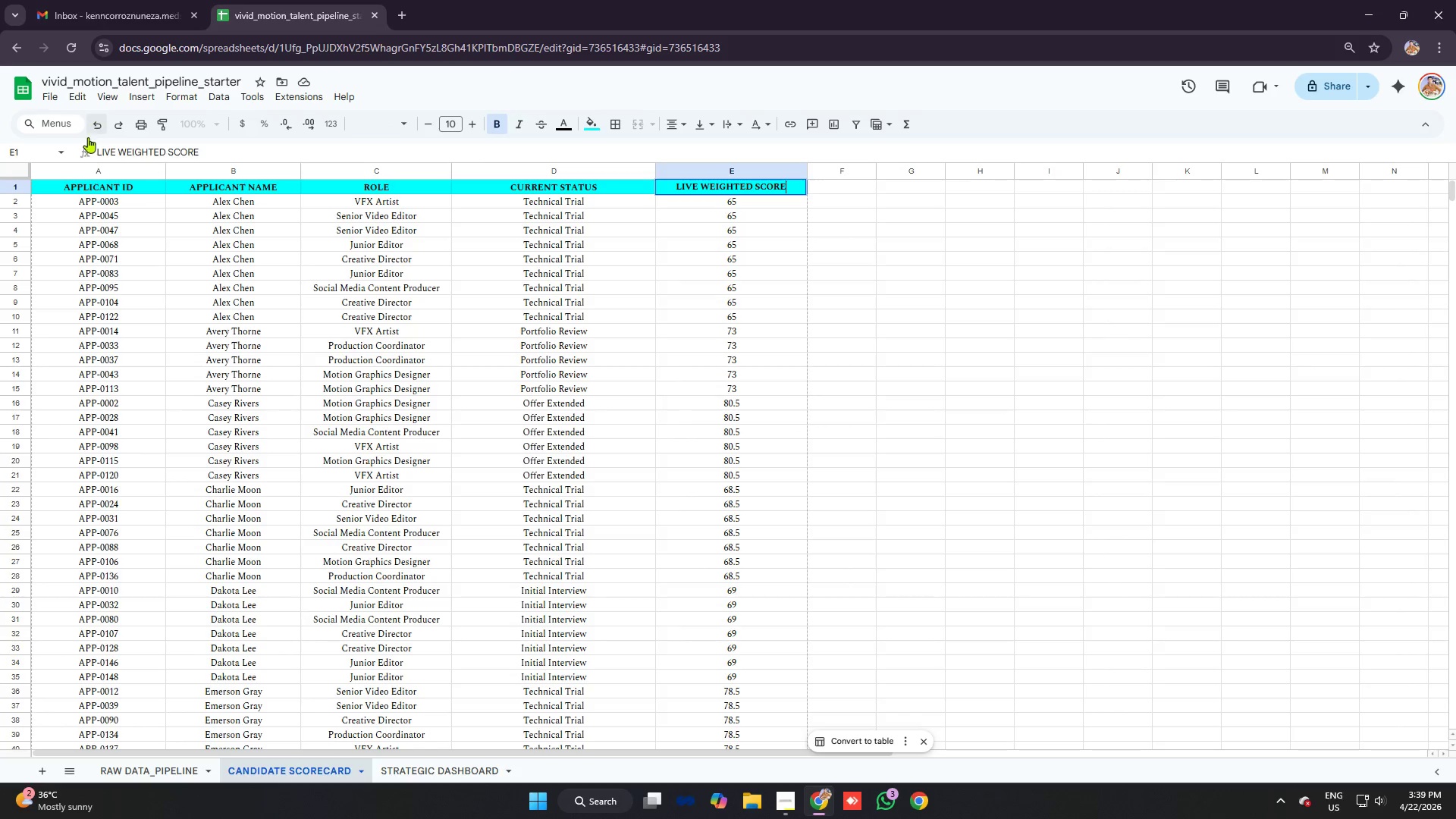 
left_click([431, 346])
 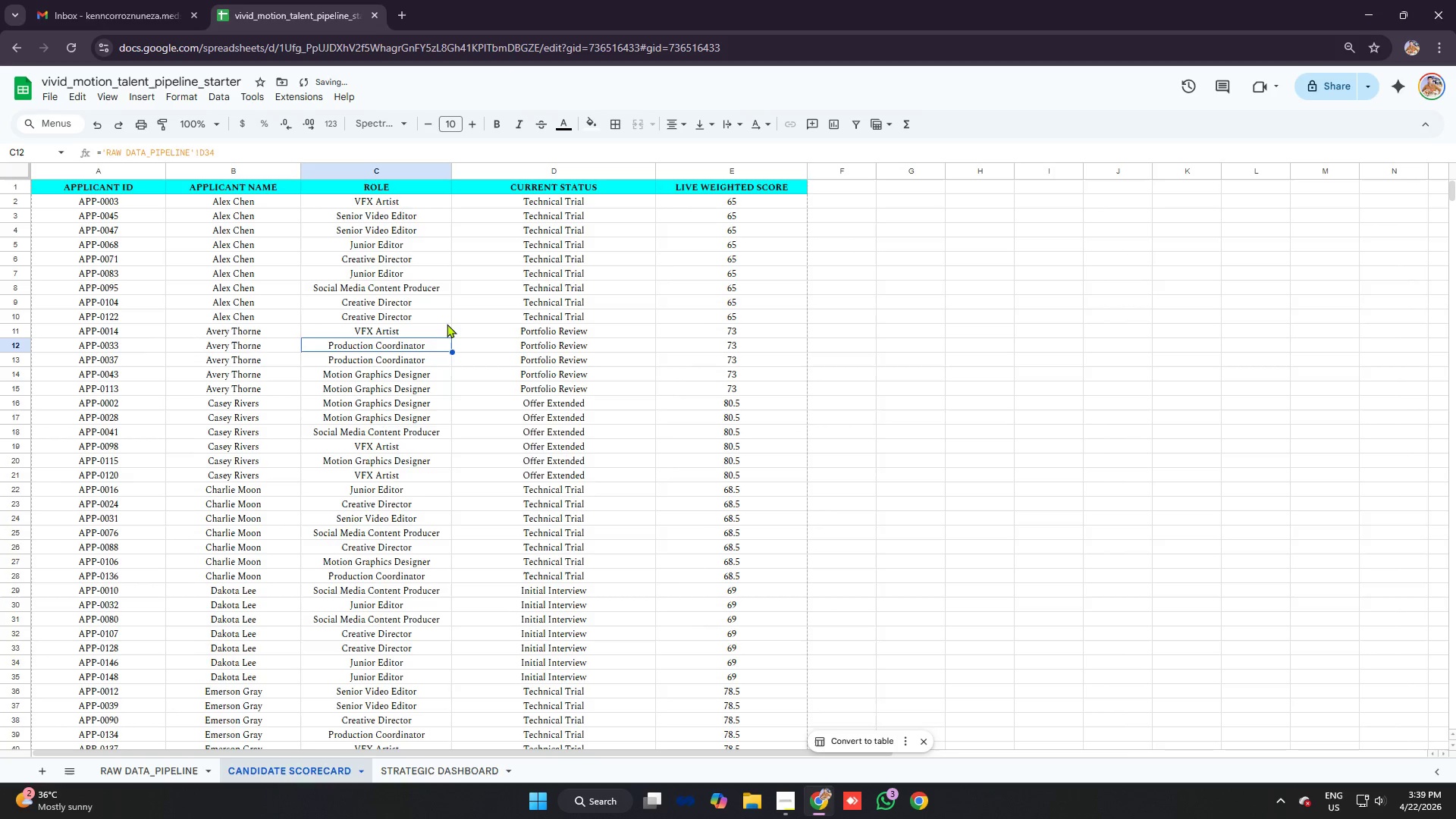 
scroll: coordinate [249, 284], scroll_direction: down, amount: 9.0
 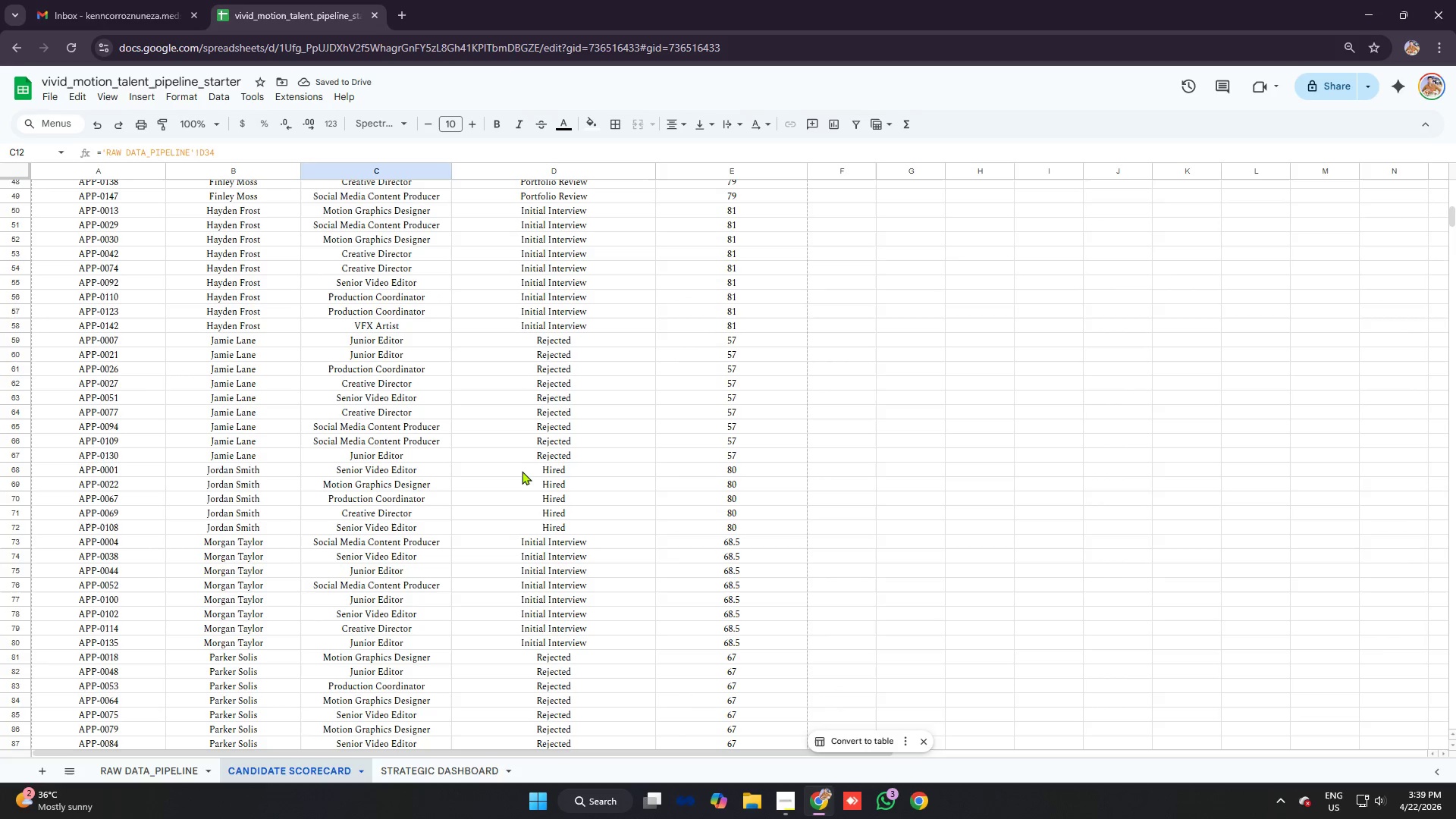 
left_click_drag(start_coordinate=[523, 468], to_coordinate=[573, 524])
 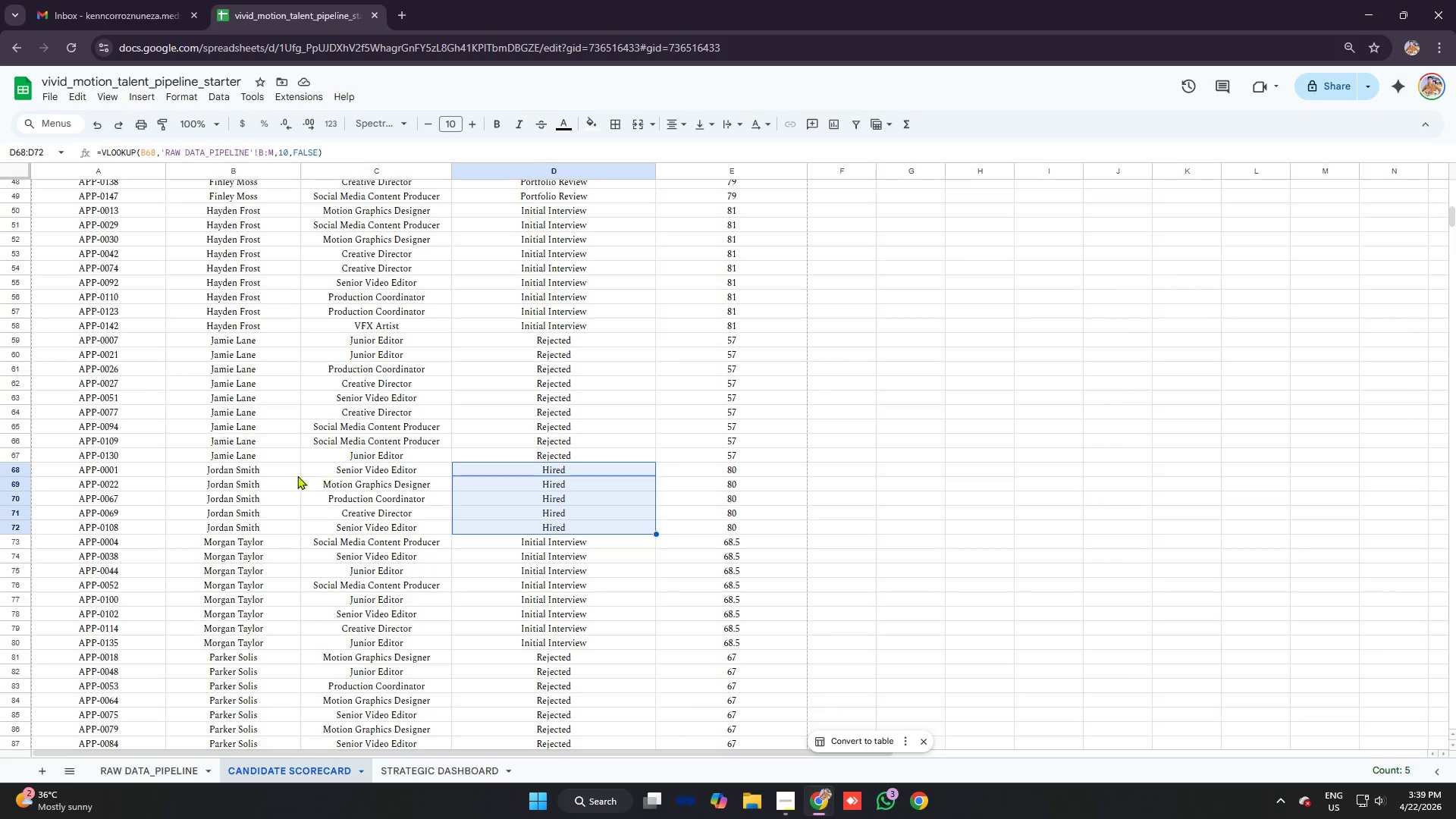 
left_click_drag(start_coordinate=[256, 464], to_coordinate=[748, 526])
 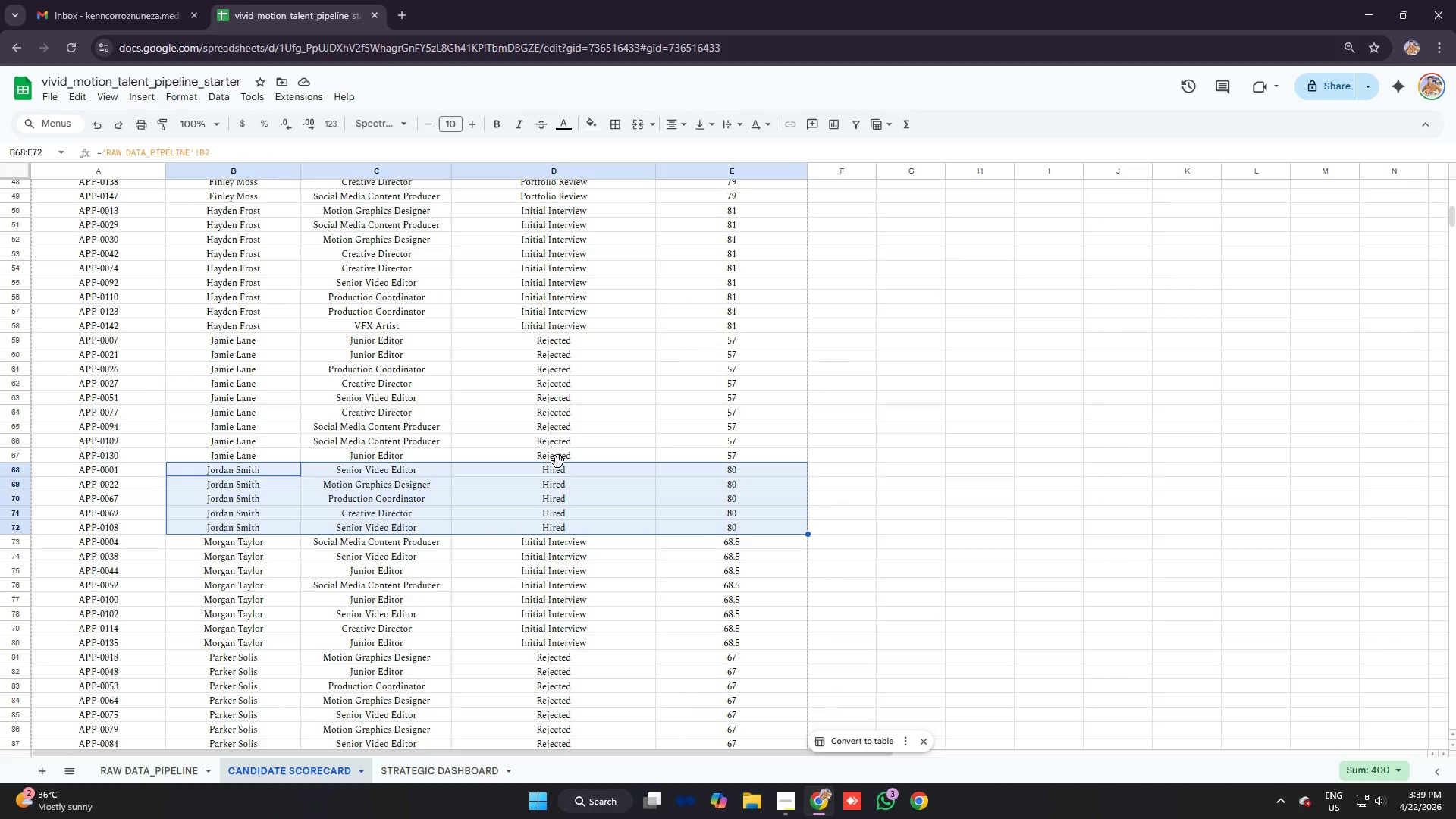 
wait(8.06)
 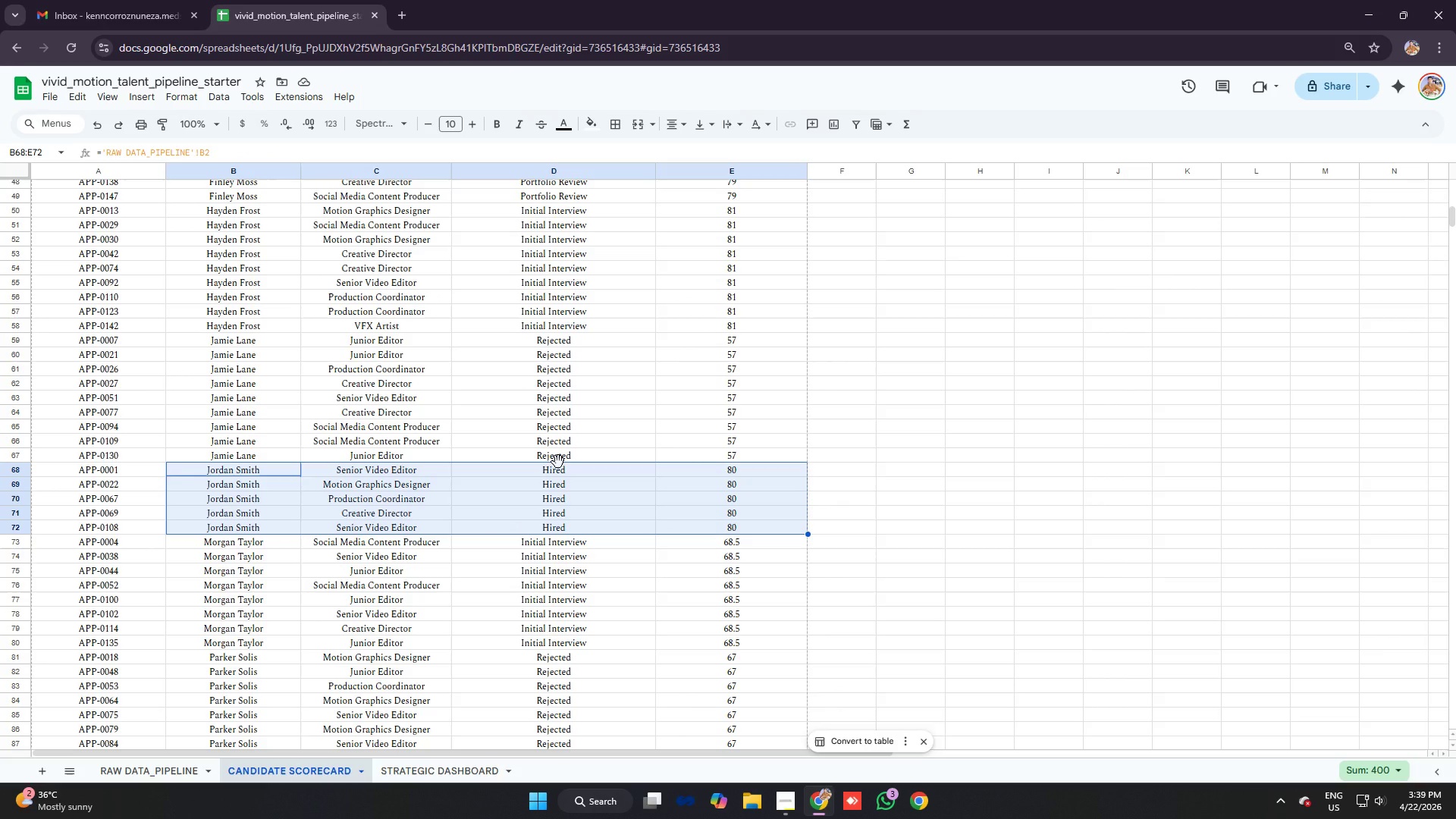 
key(Alt+AltLeft)
 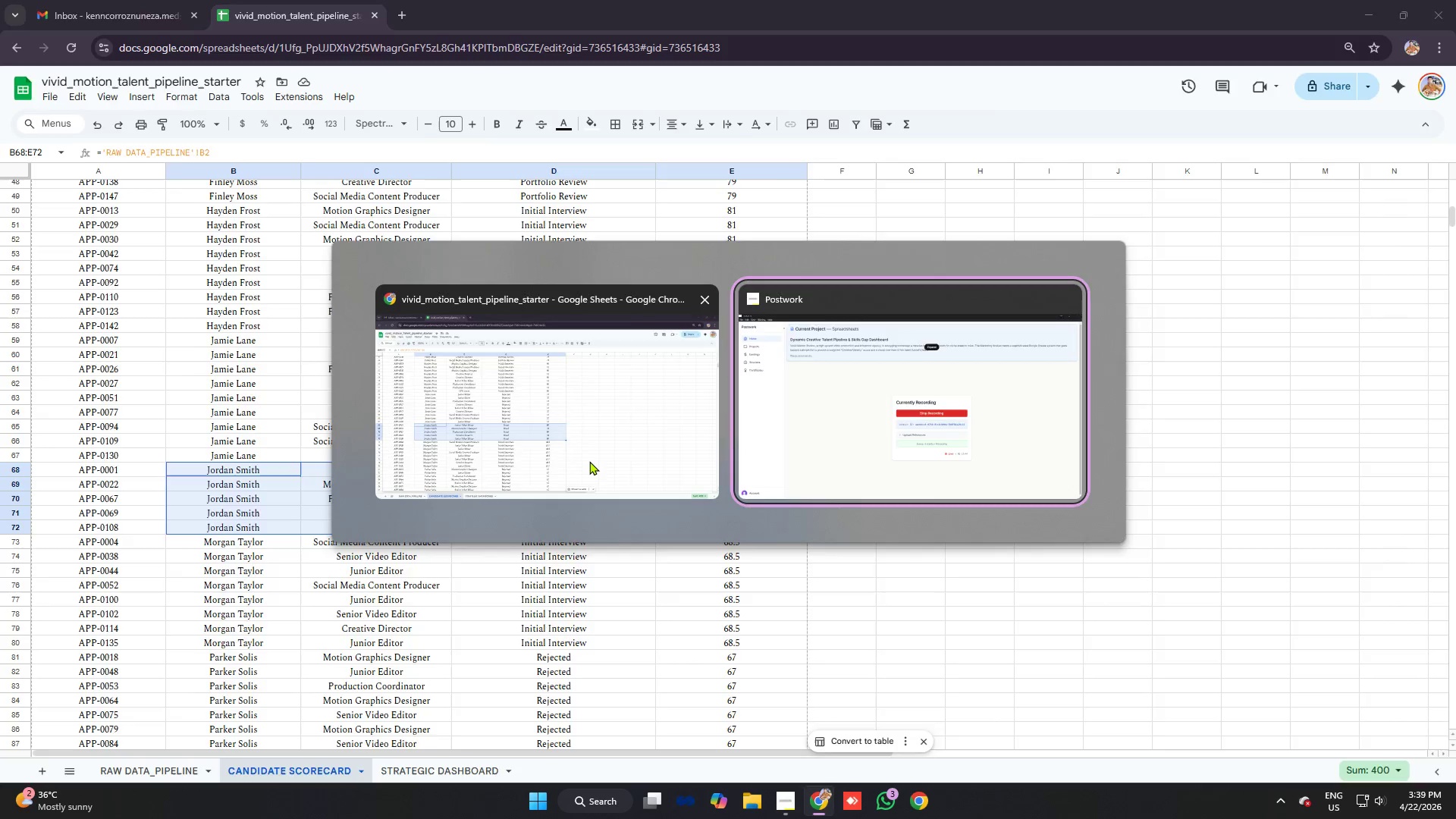 
key(Alt+Tab)